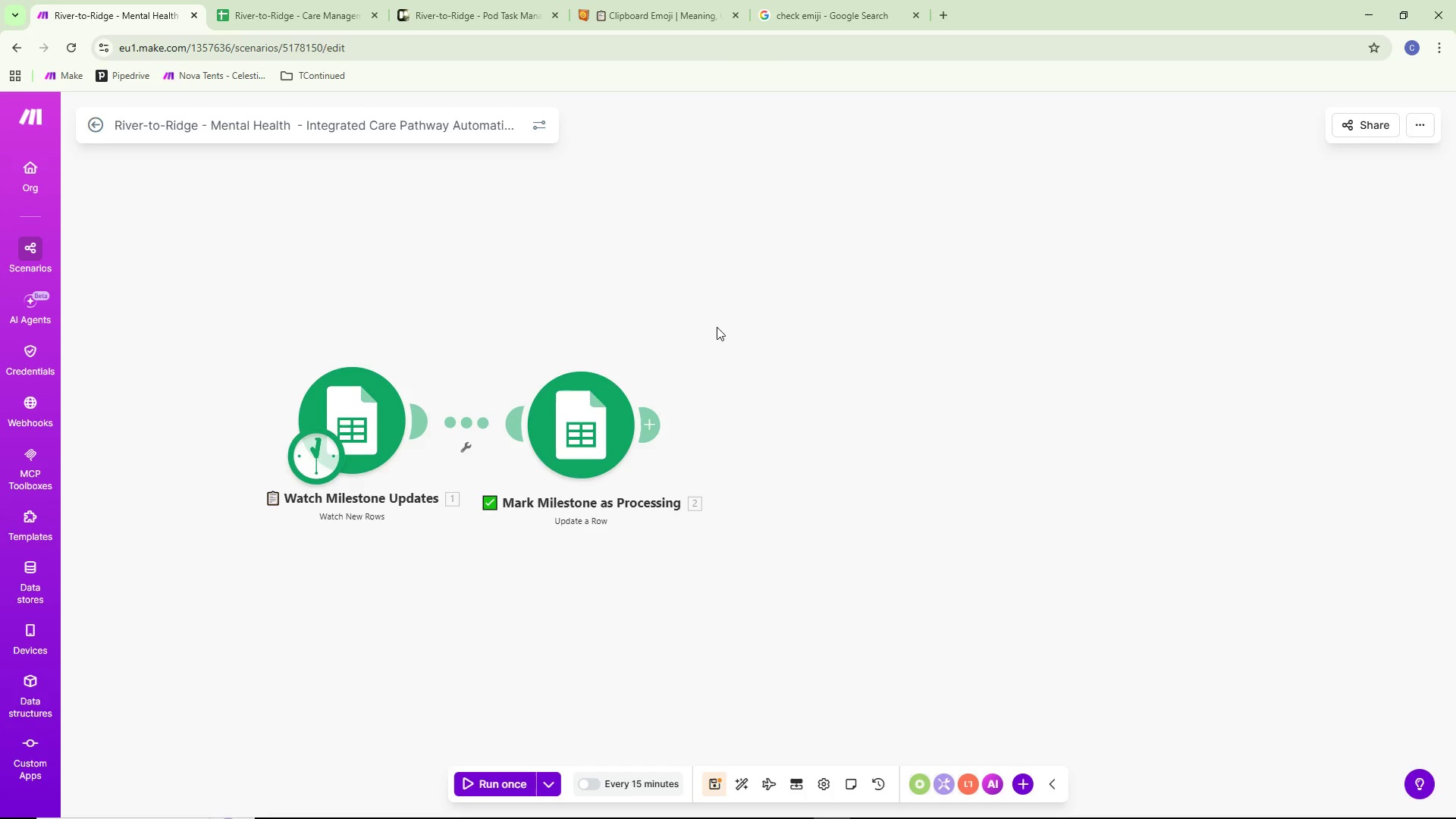 
wait(7.71)
 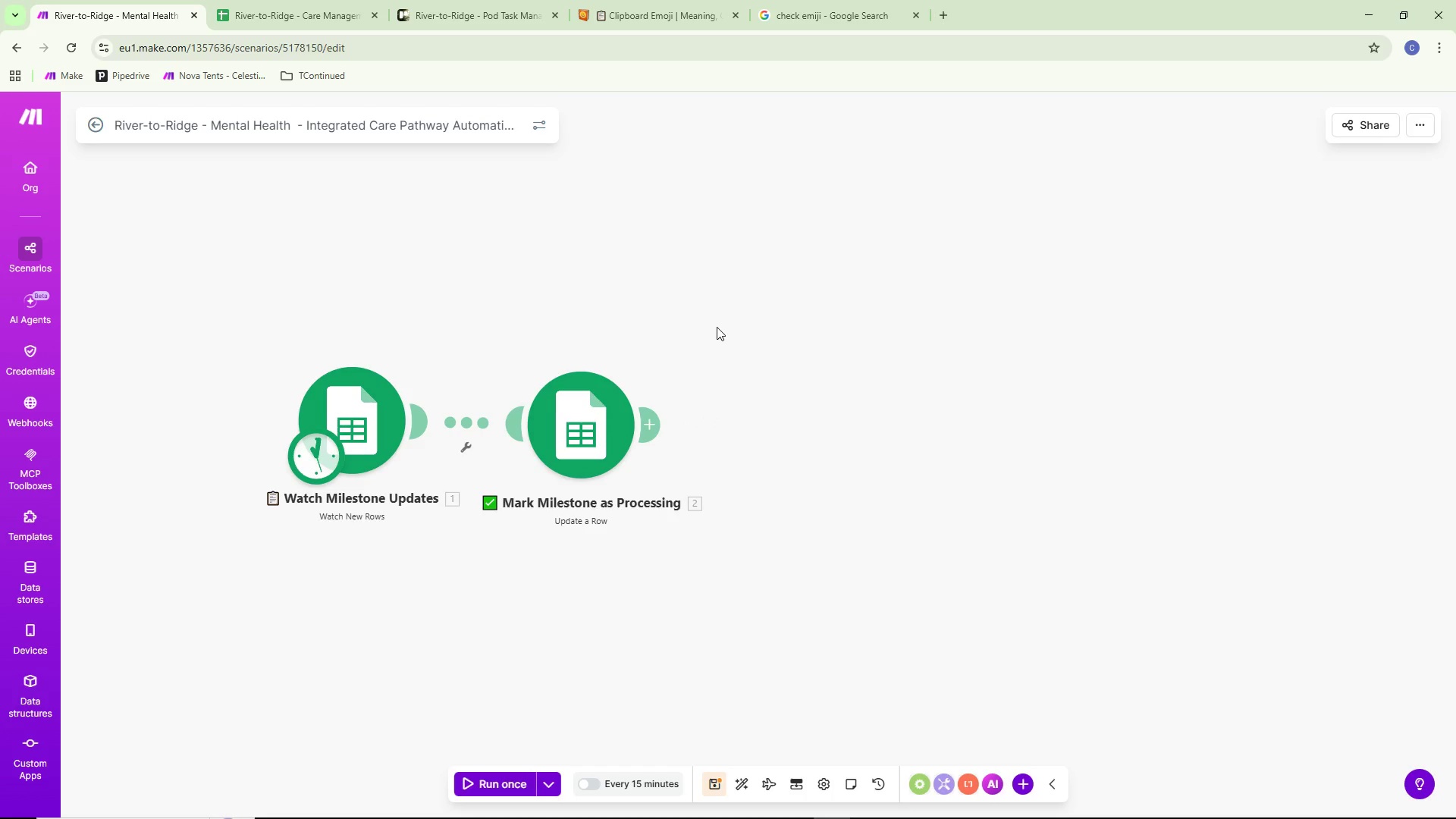 
mouse_move([651, 439])
 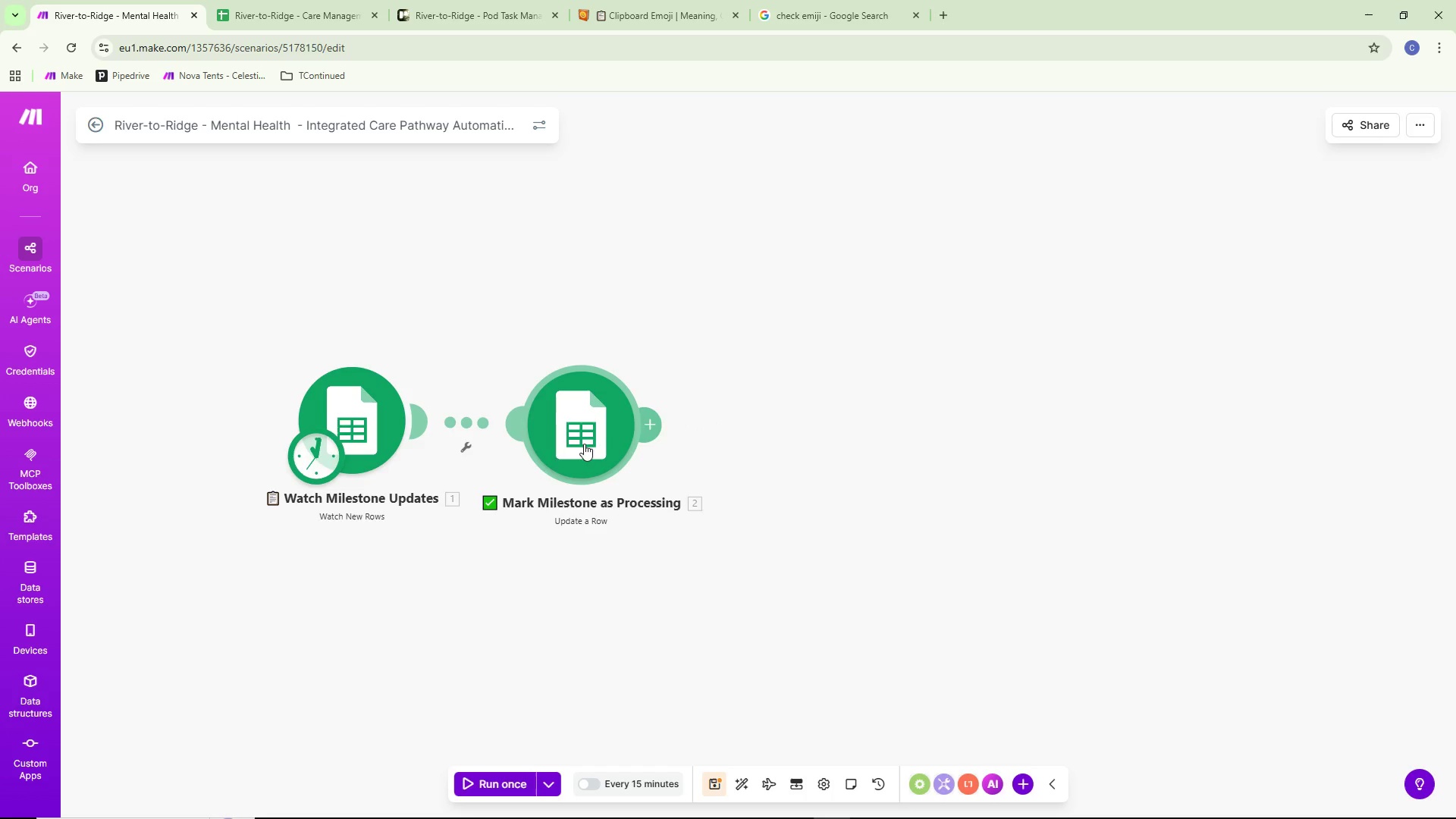 
left_click_drag(start_coordinate=[557, 447], to_coordinate=[579, 440])
 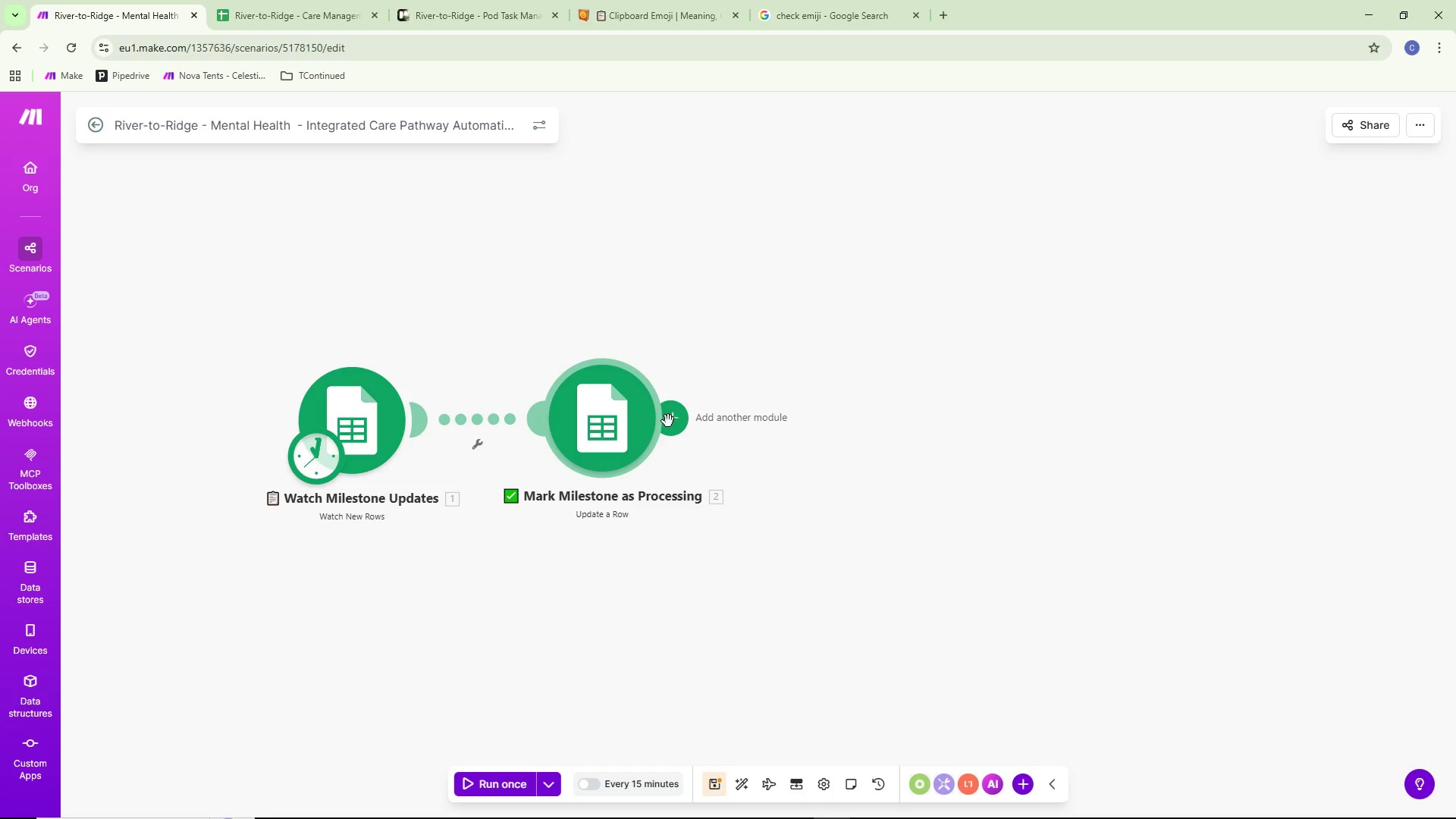 
left_click([676, 425])
 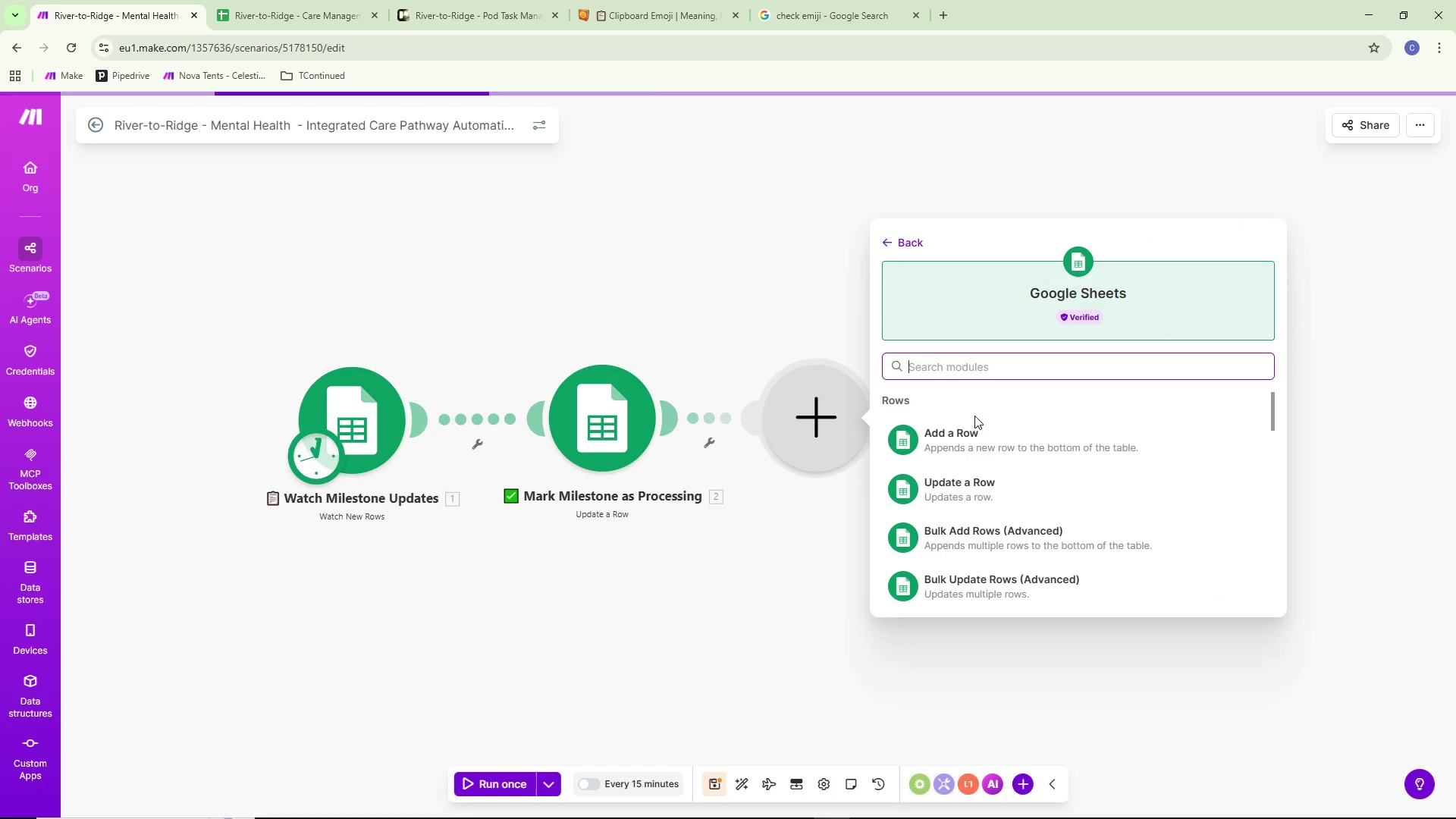 
wait(8.89)
 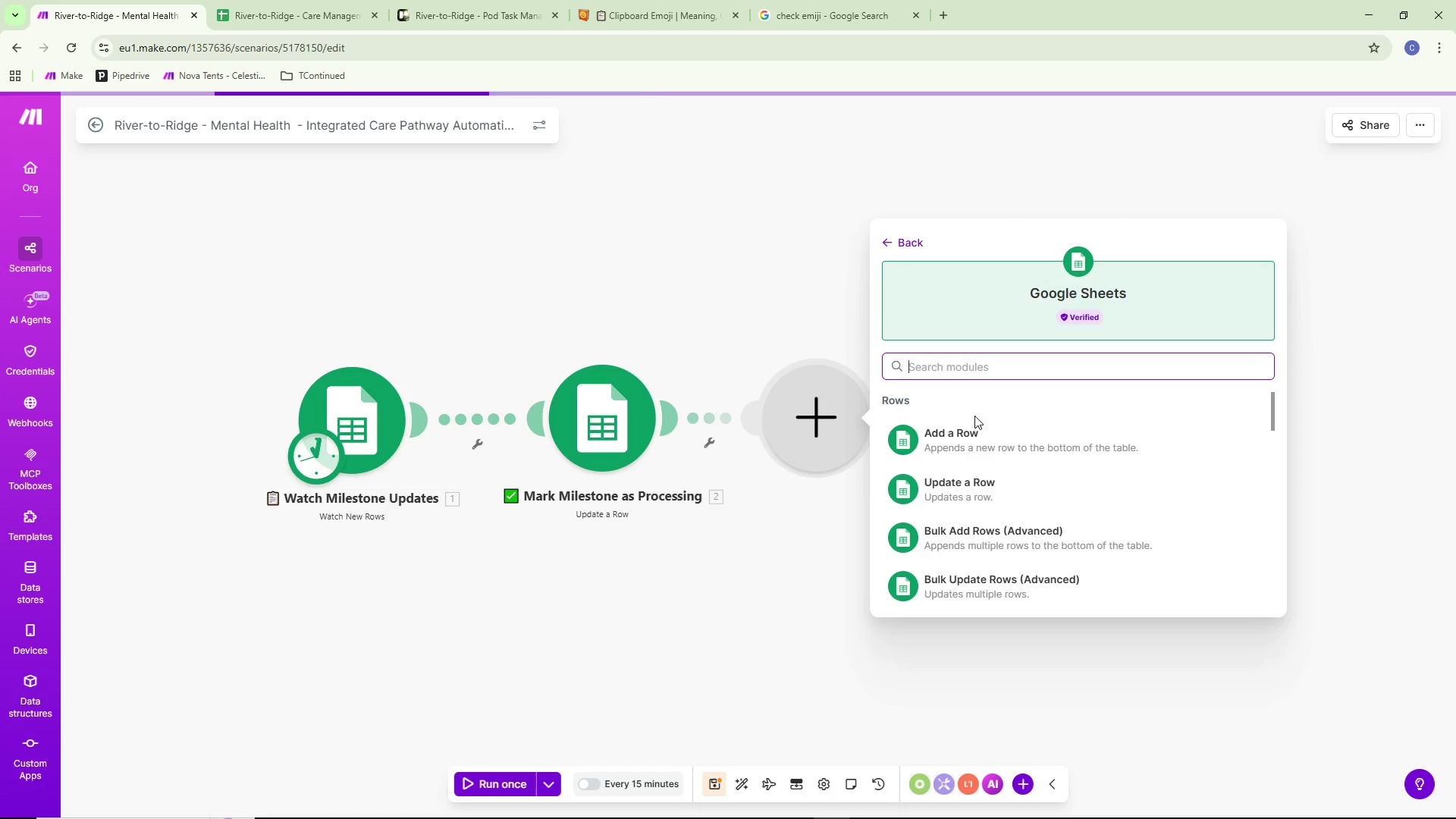 
type(sea)
 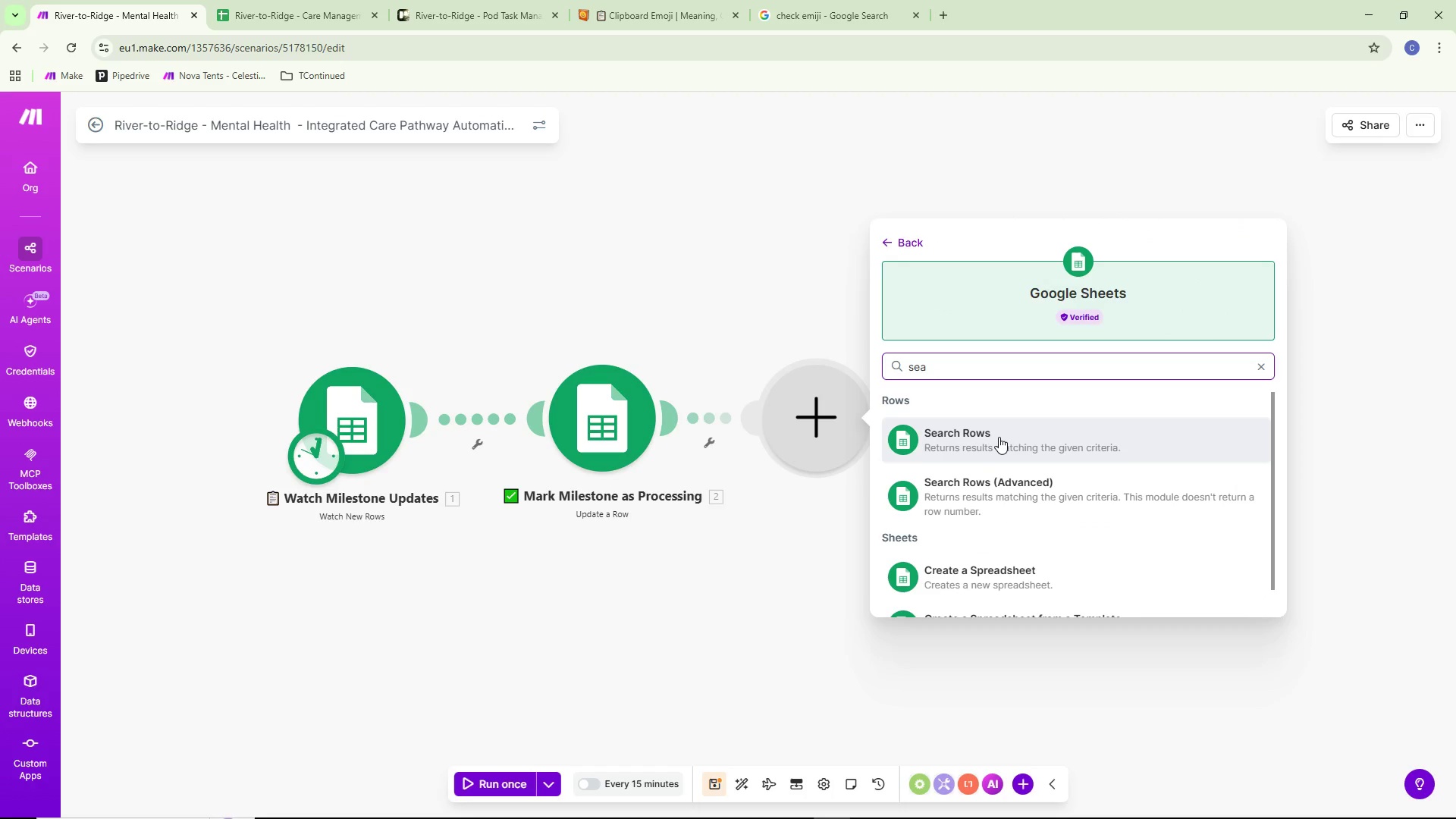 
left_click([999, 437])
 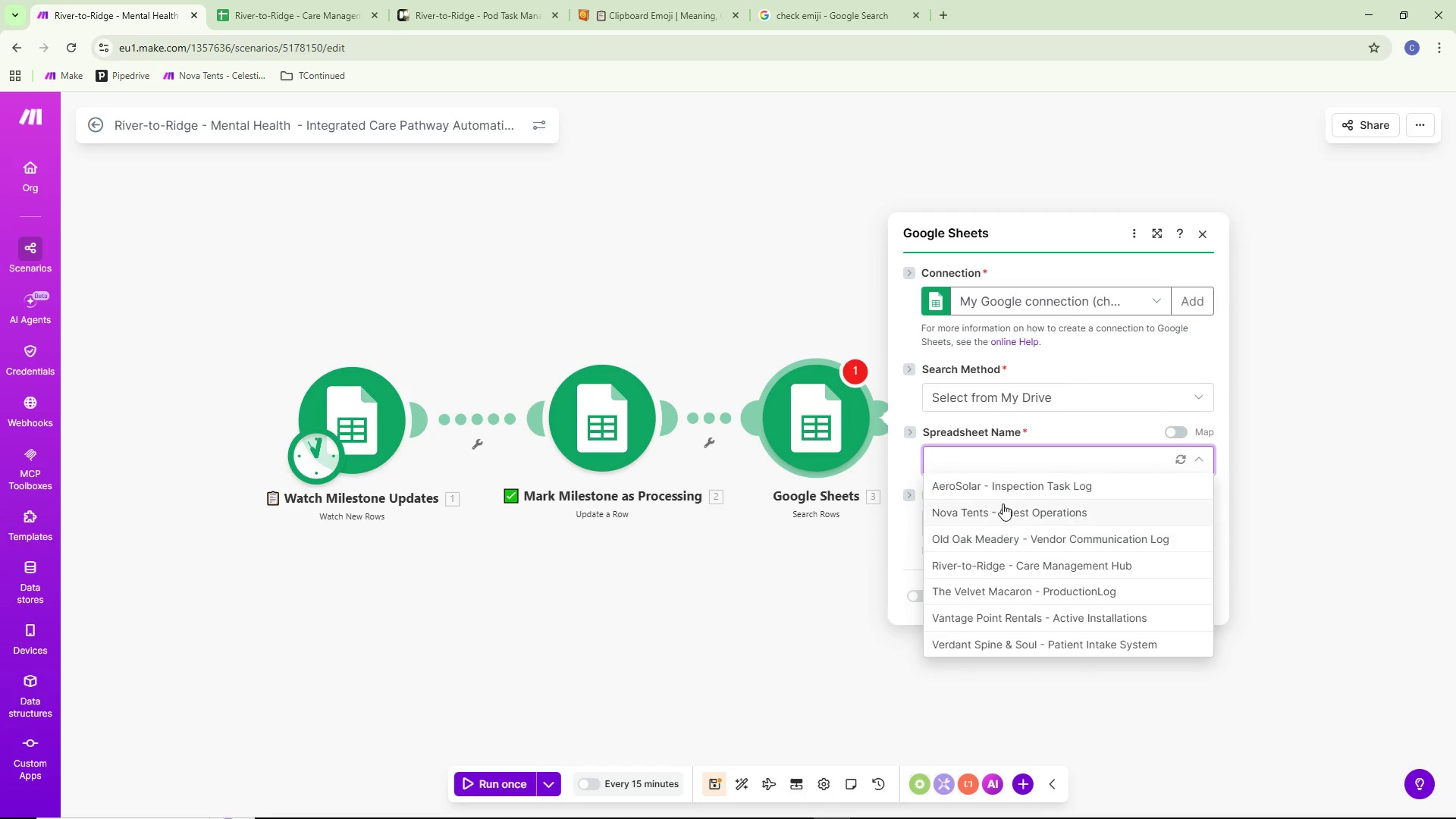 
wait(6.64)
 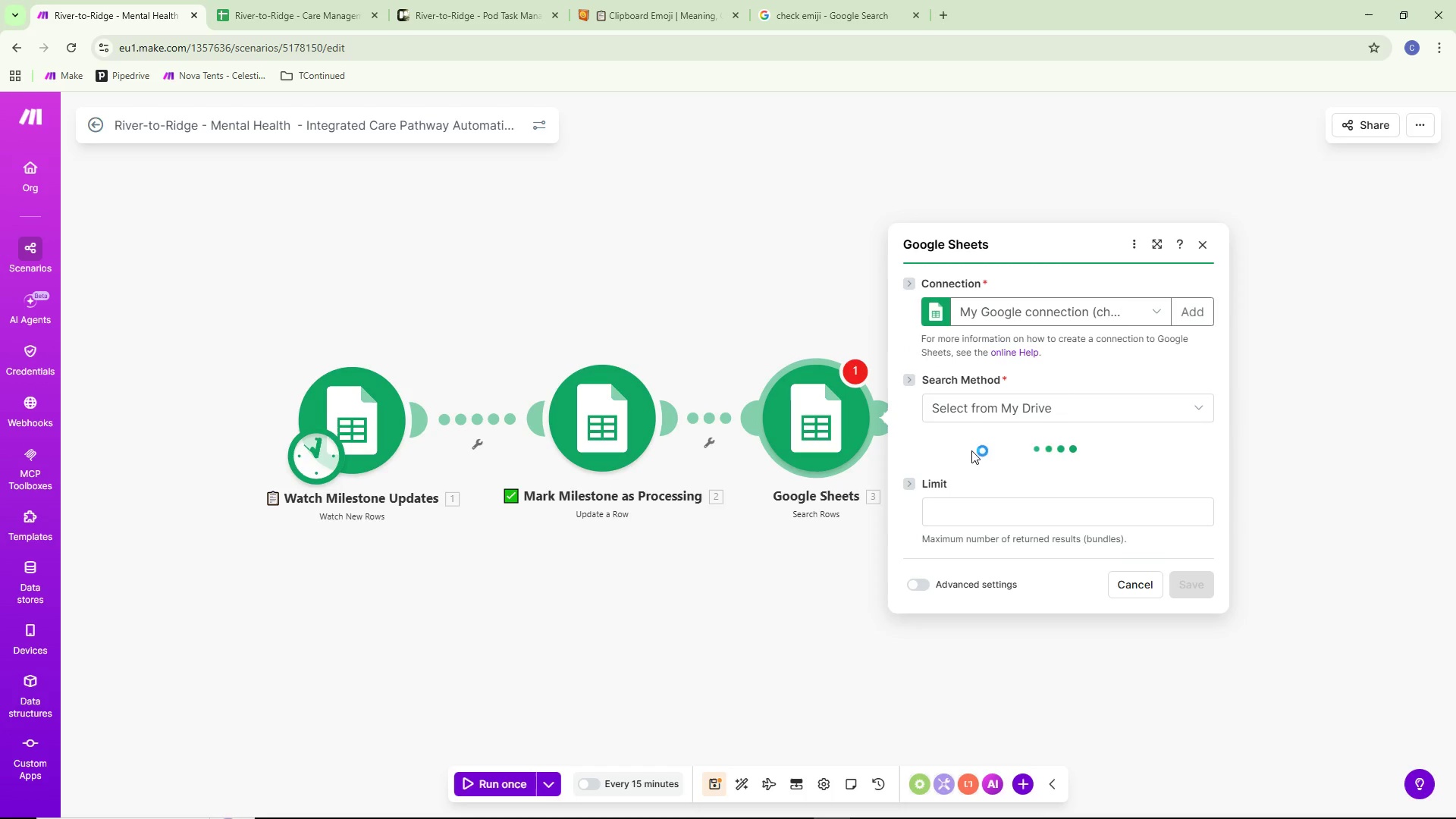 
left_click([1006, 561])
 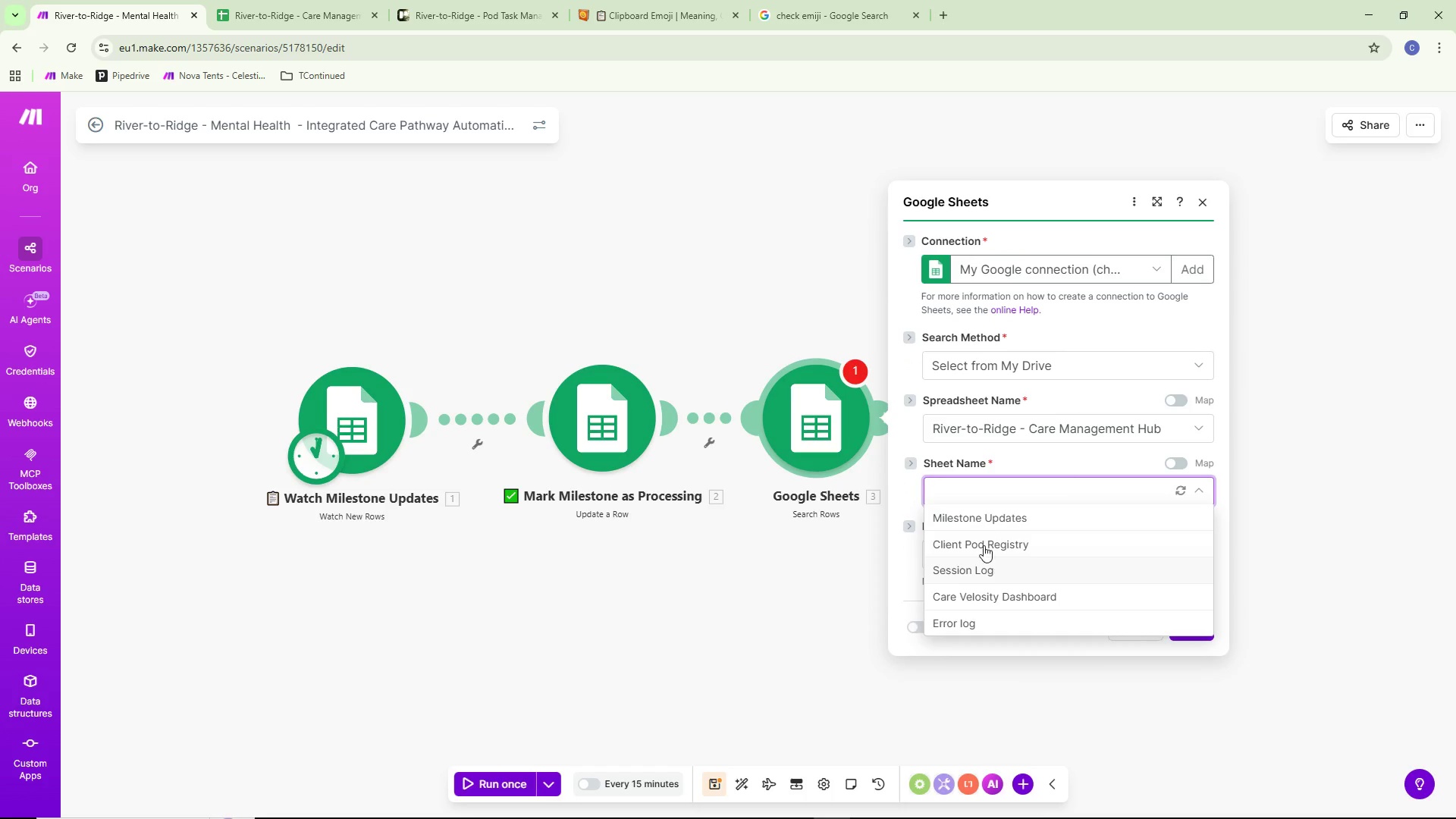 
wait(5.06)
 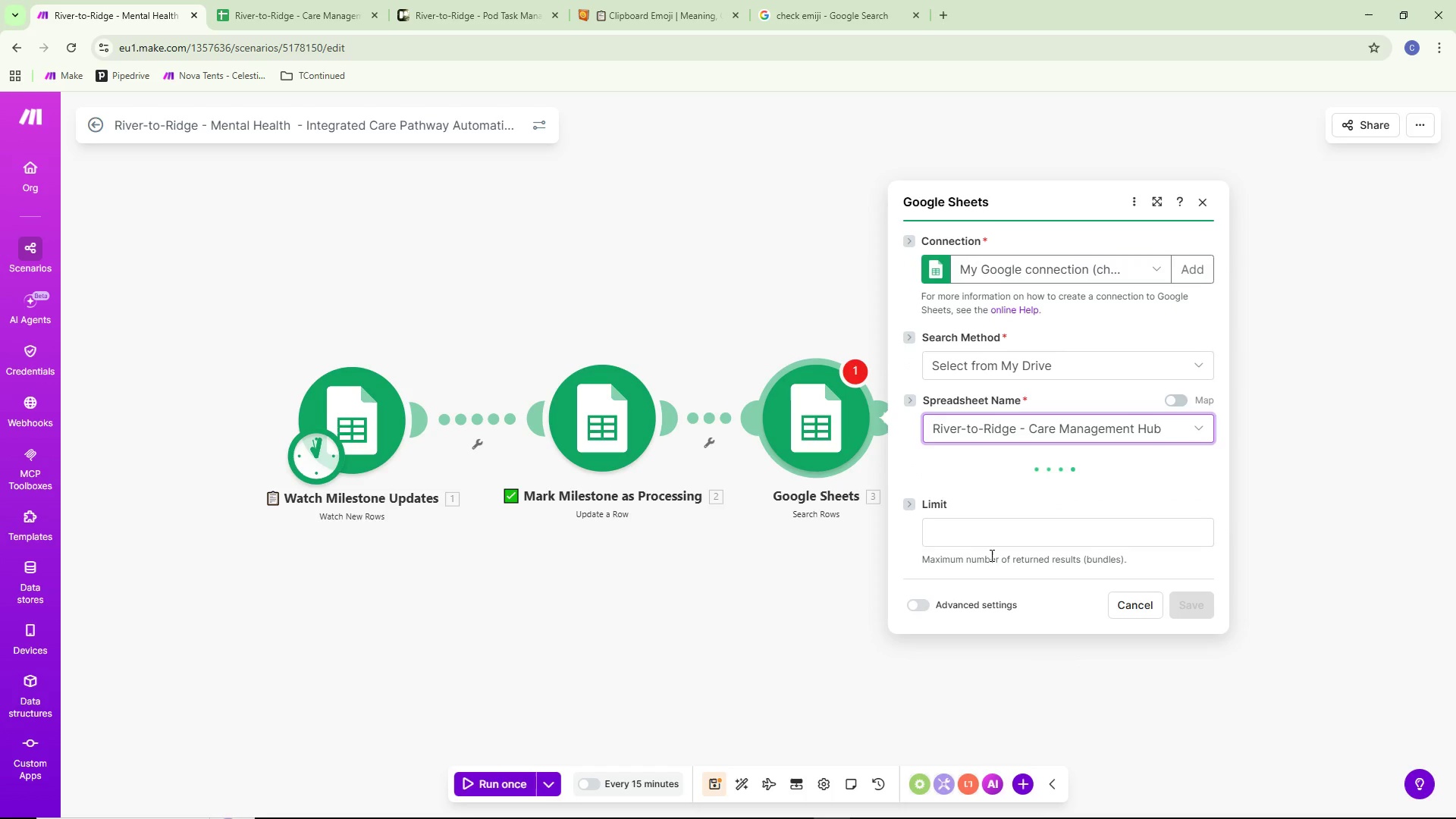 
left_click([979, 546])
 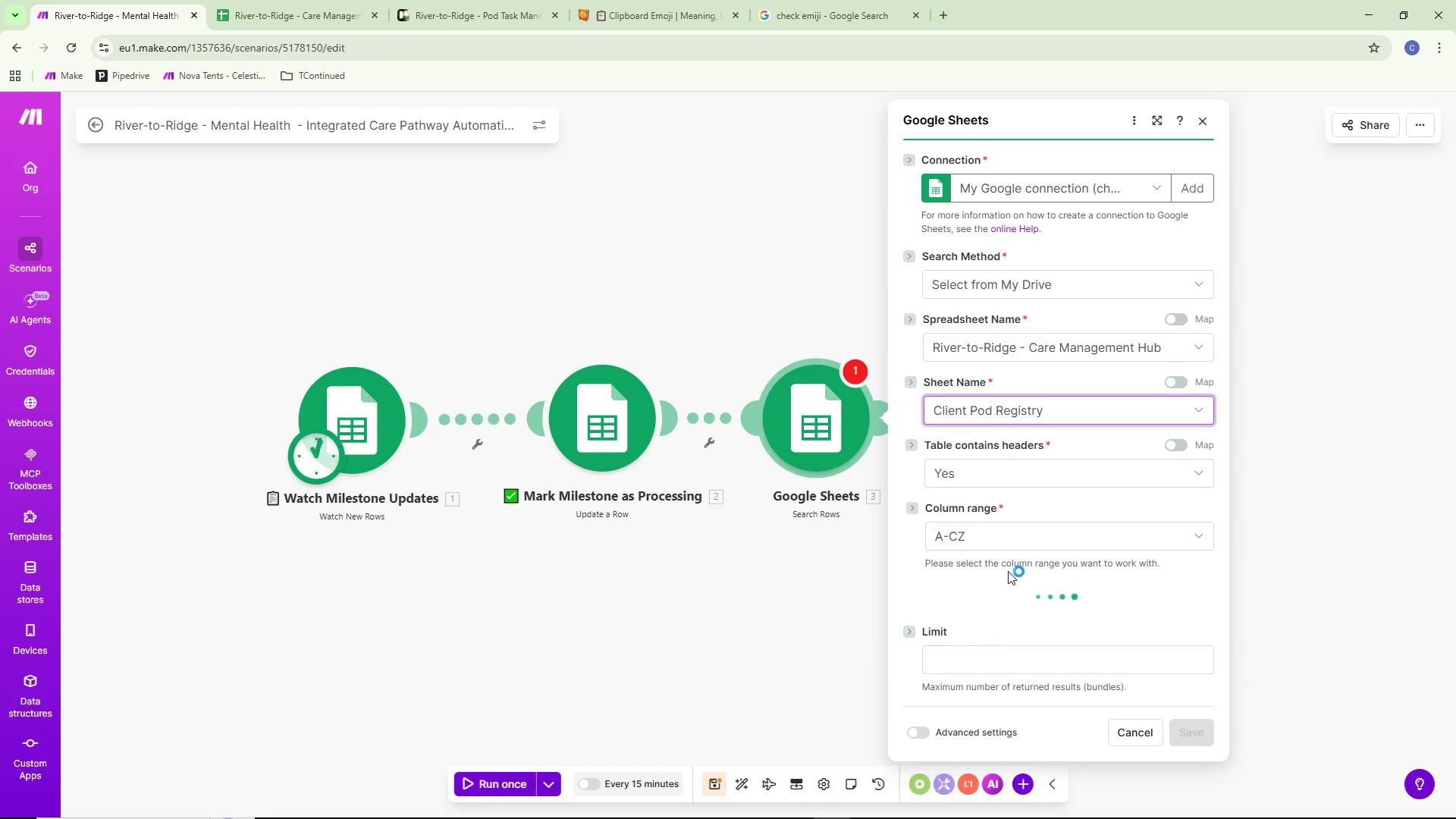 
scroll: coordinate [1042, 570], scroll_direction: down, amount: 1.0
 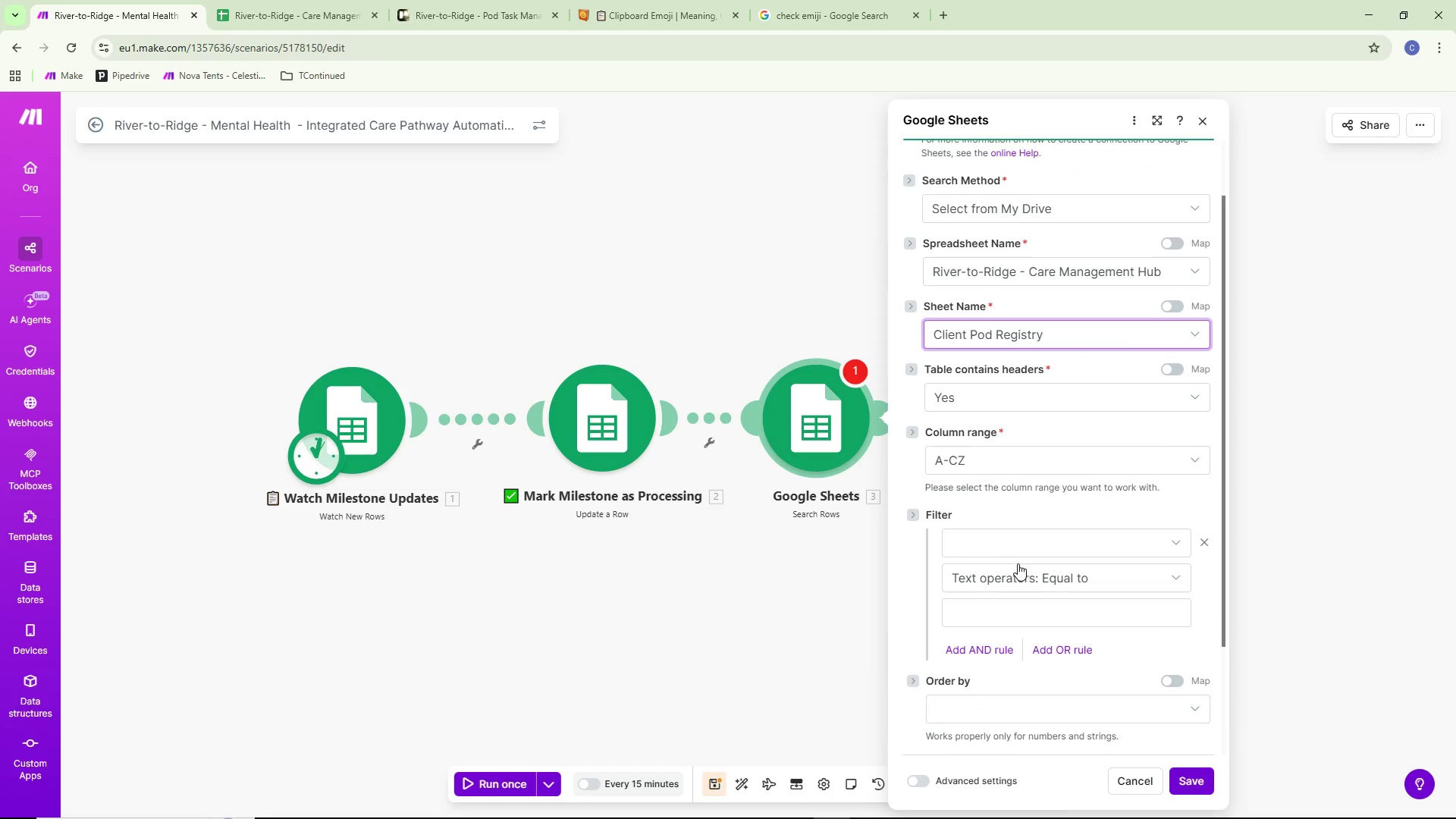 
left_click([1009, 544])
 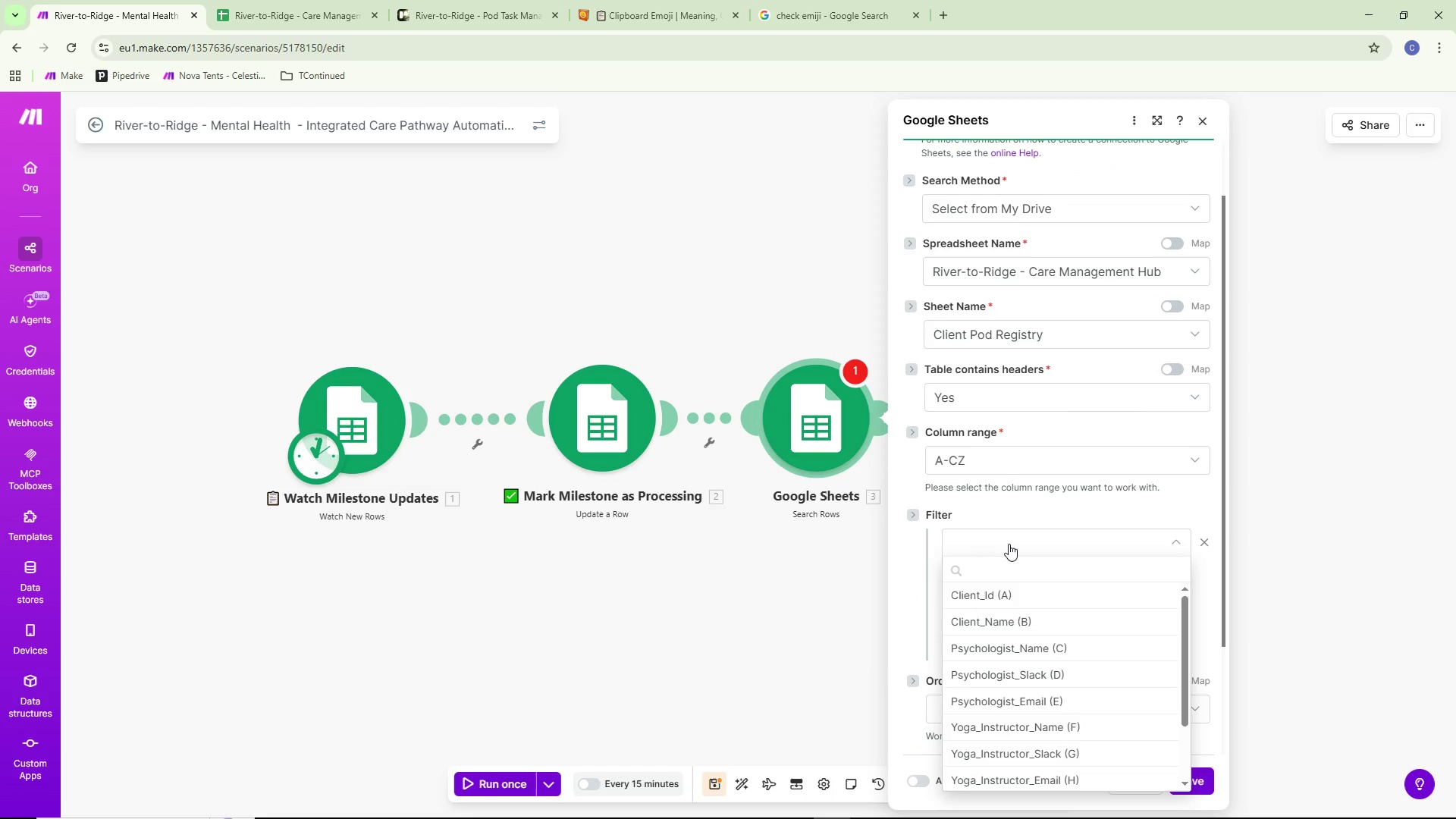 
wait(9.2)
 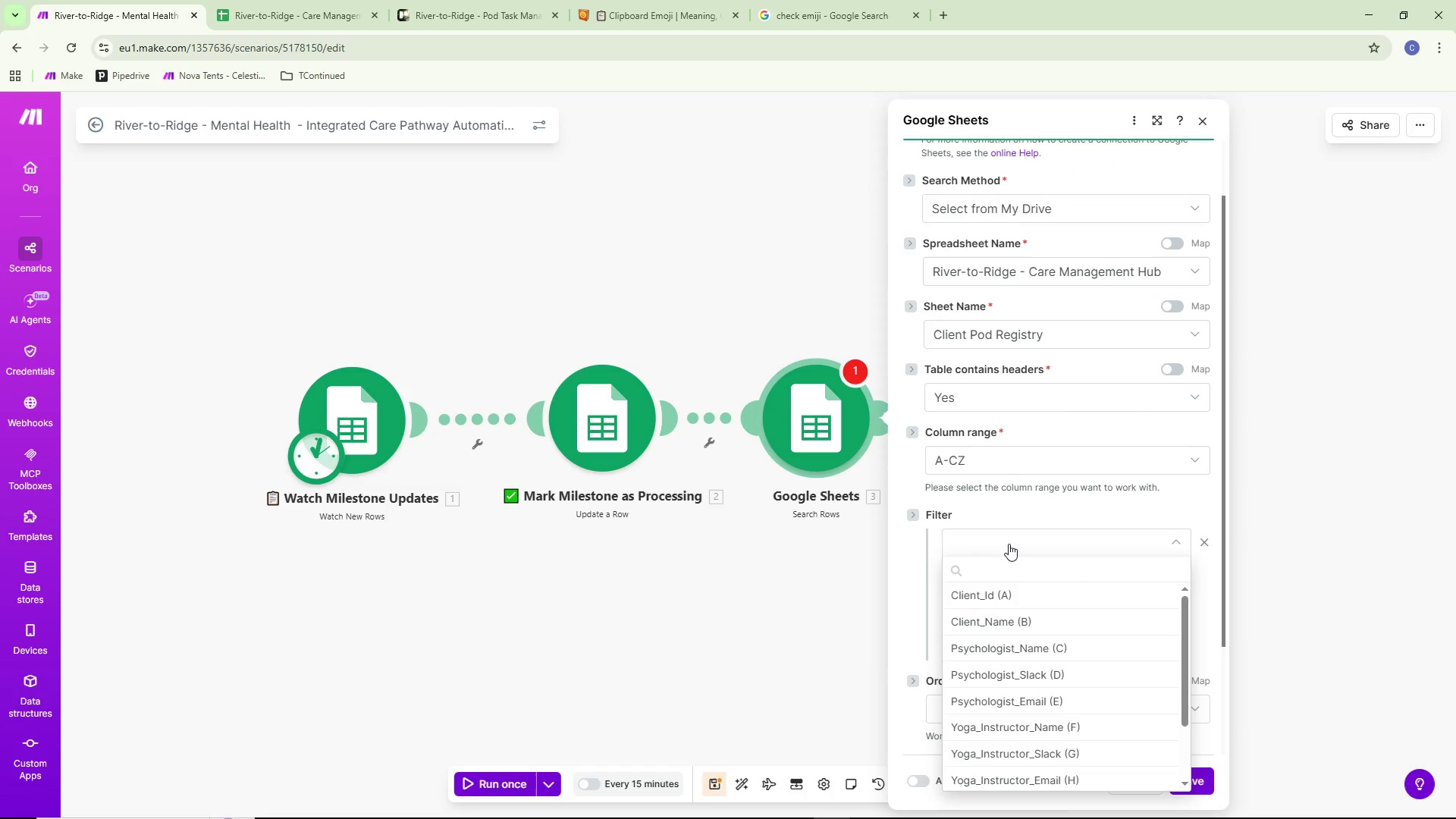 
left_click([996, 593])
 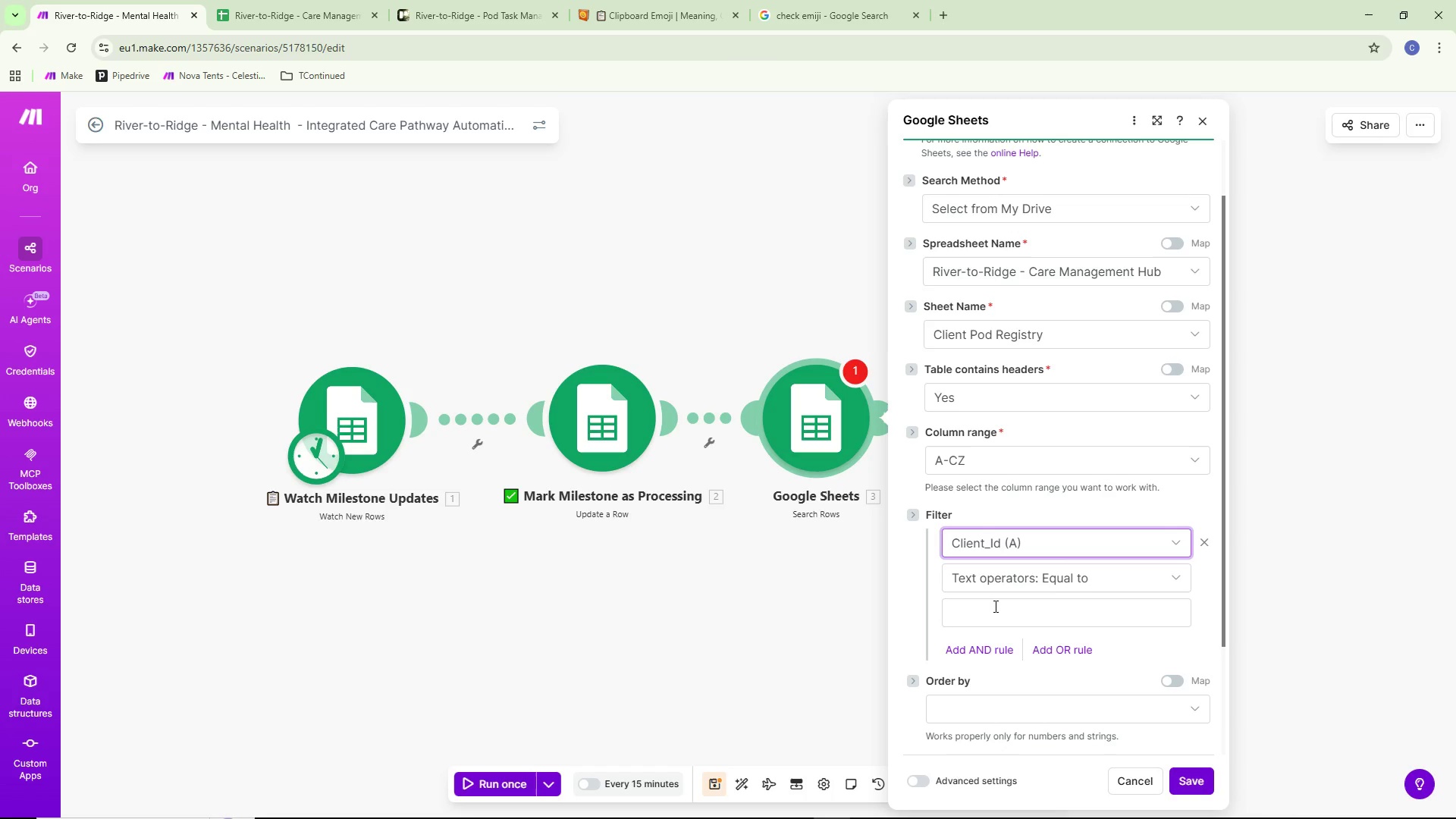 
wait(13.77)
 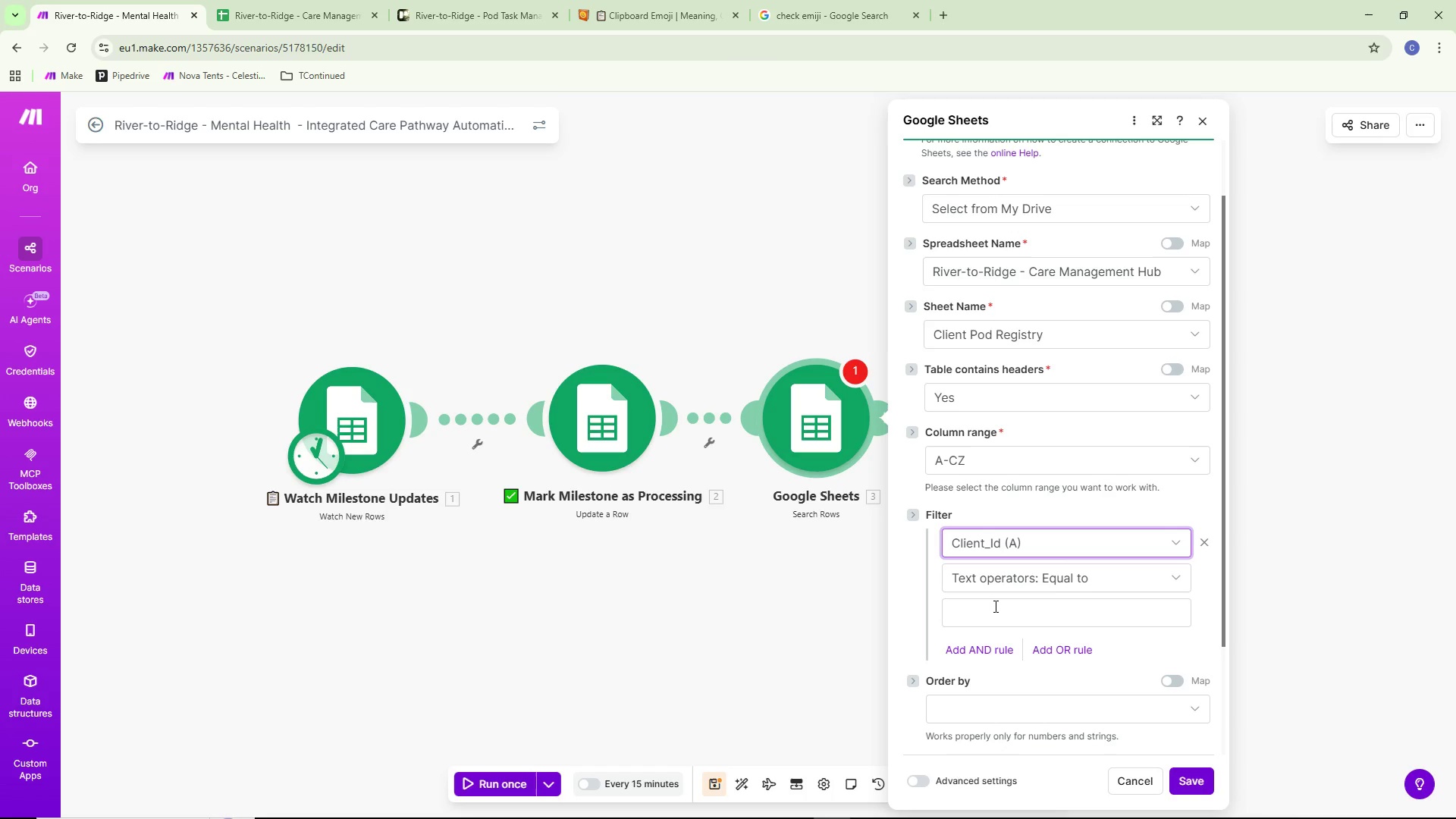 
left_click([994, 606])
 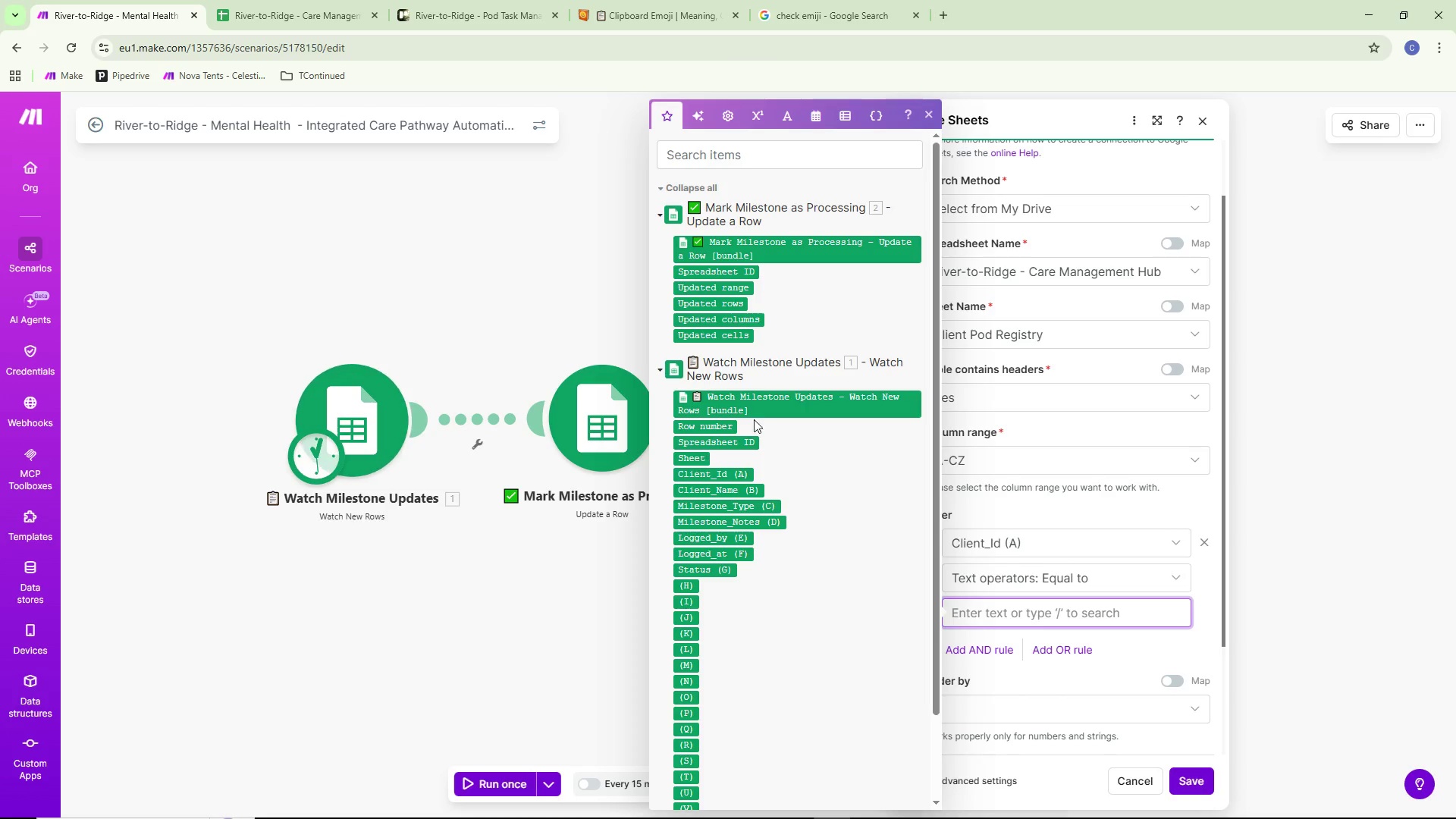 
mouse_move([765, 391])
 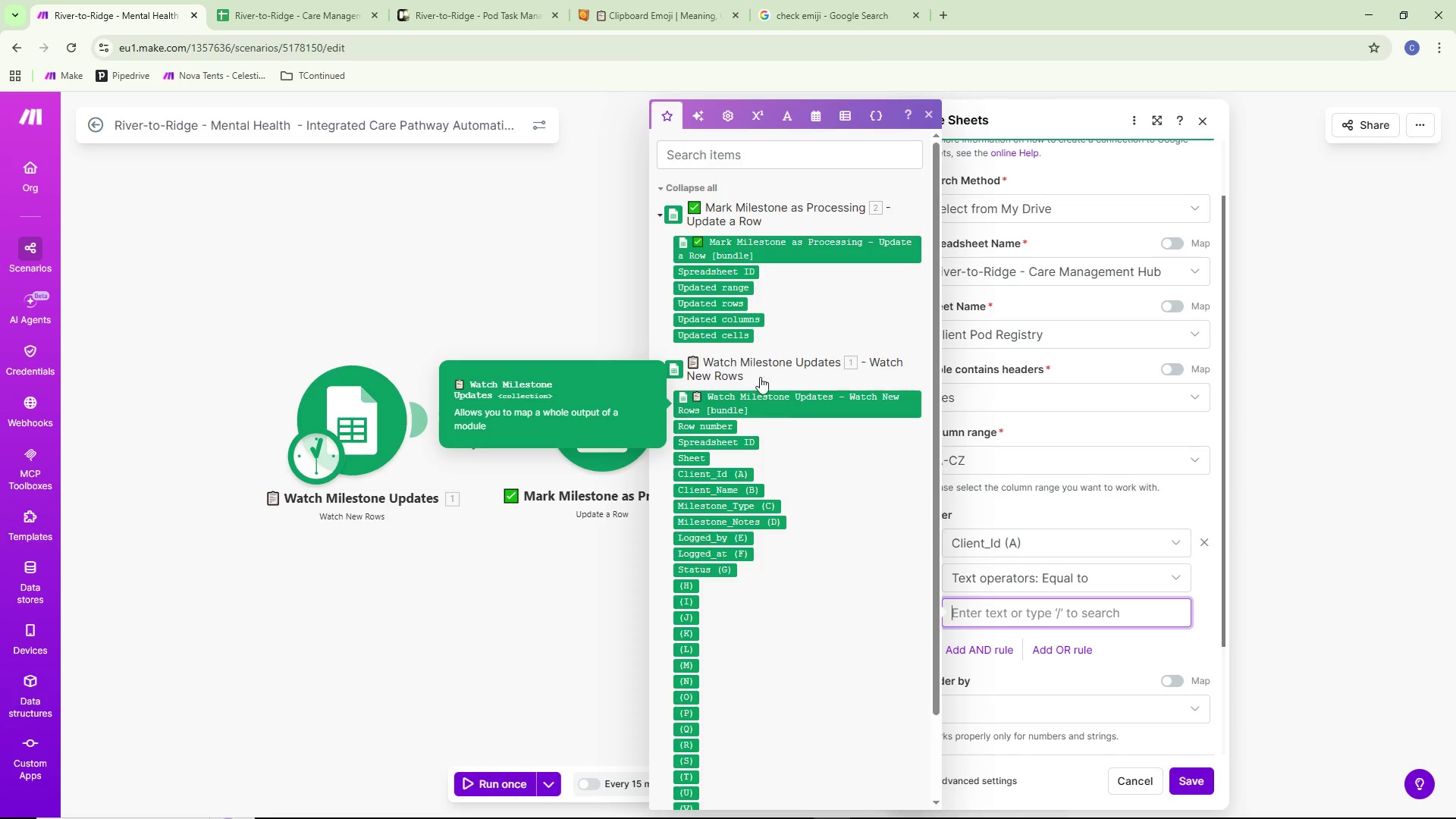 
scroll: coordinate [757, 370], scroll_direction: up, amount: 9.0
 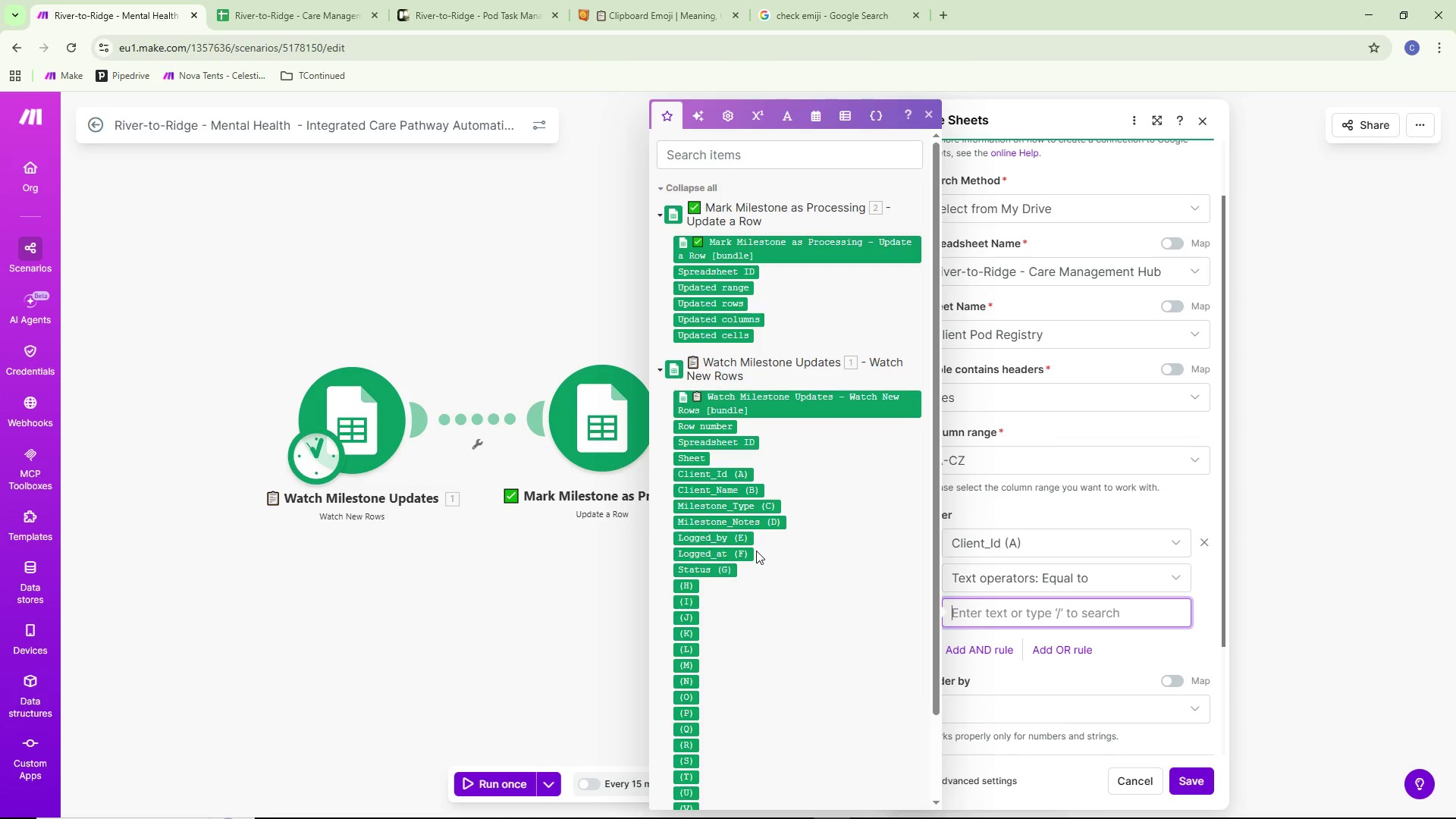 
wait(27.04)
 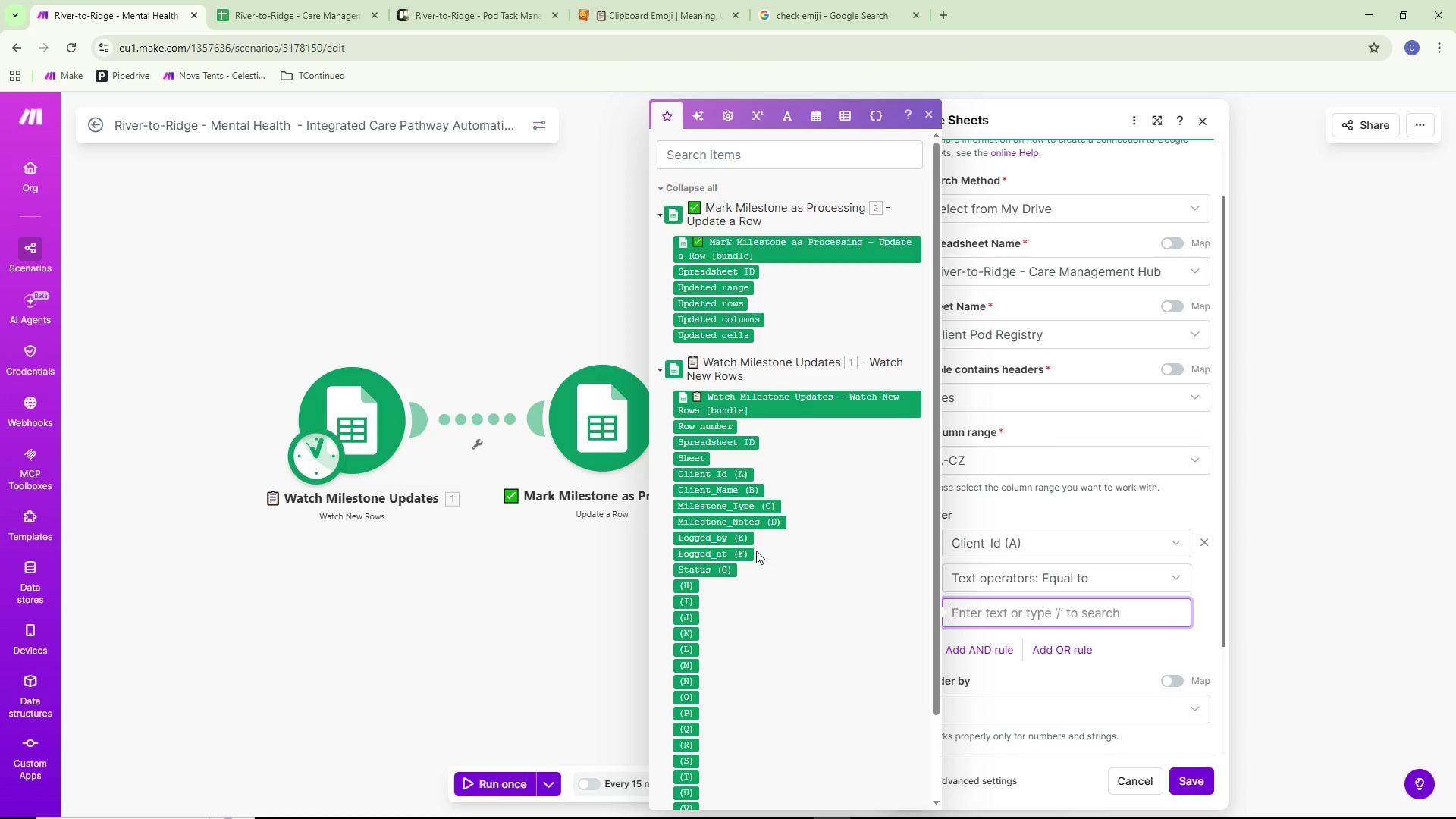 
left_click([711, 474])
 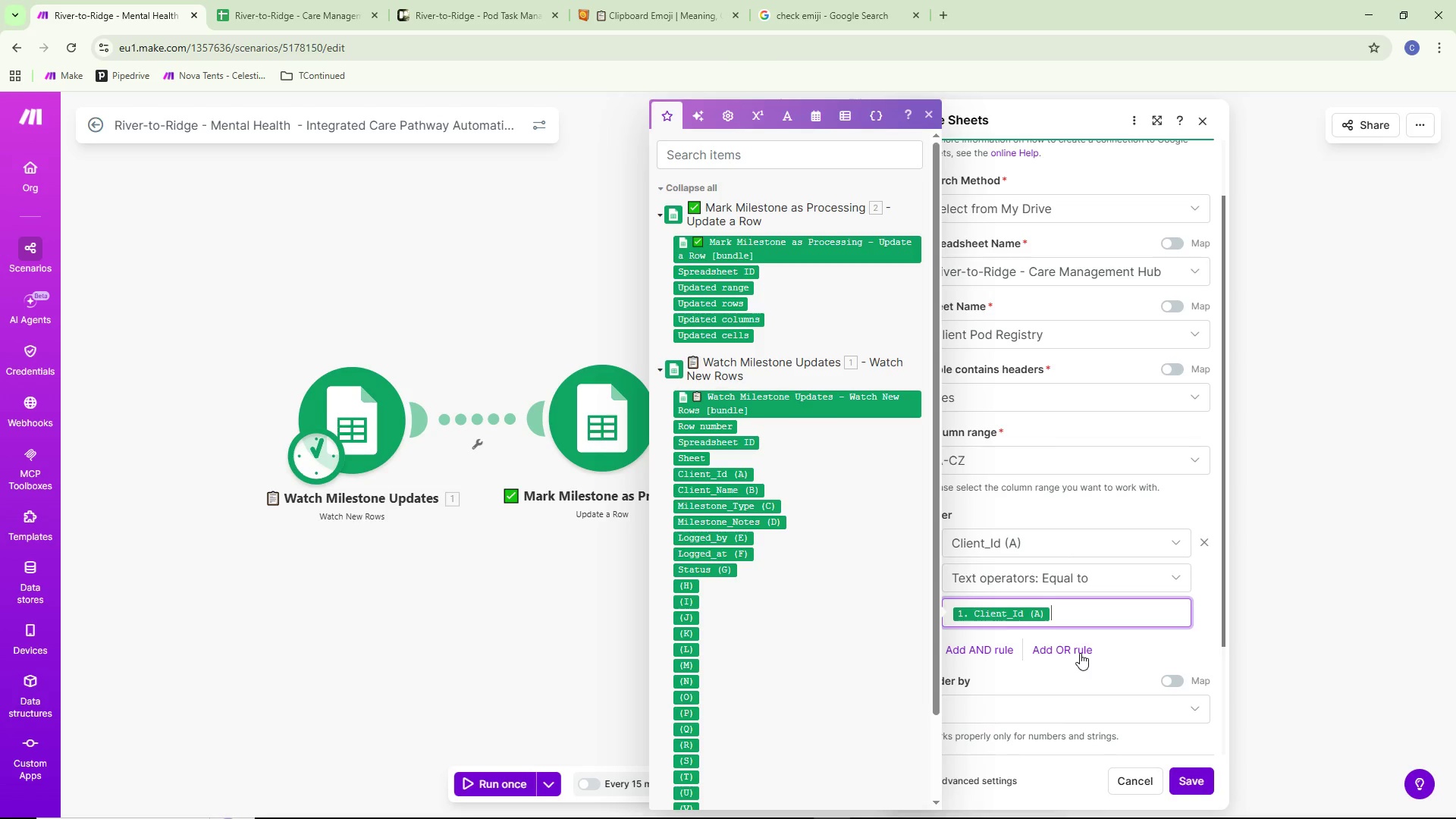 
wait(9.36)
 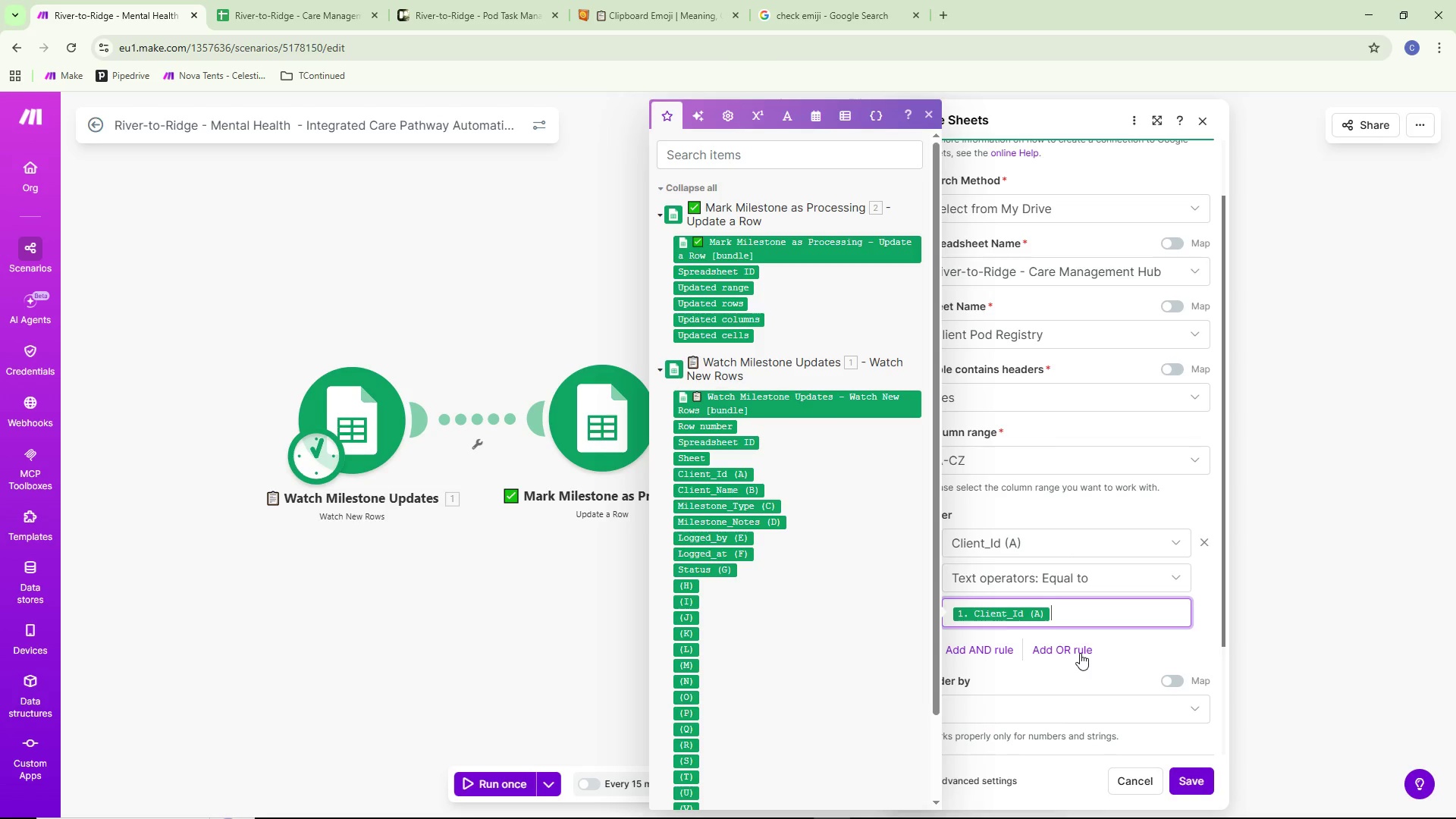 
scroll: coordinate [1111, 616], scroll_direction: down, amount: 6.0
 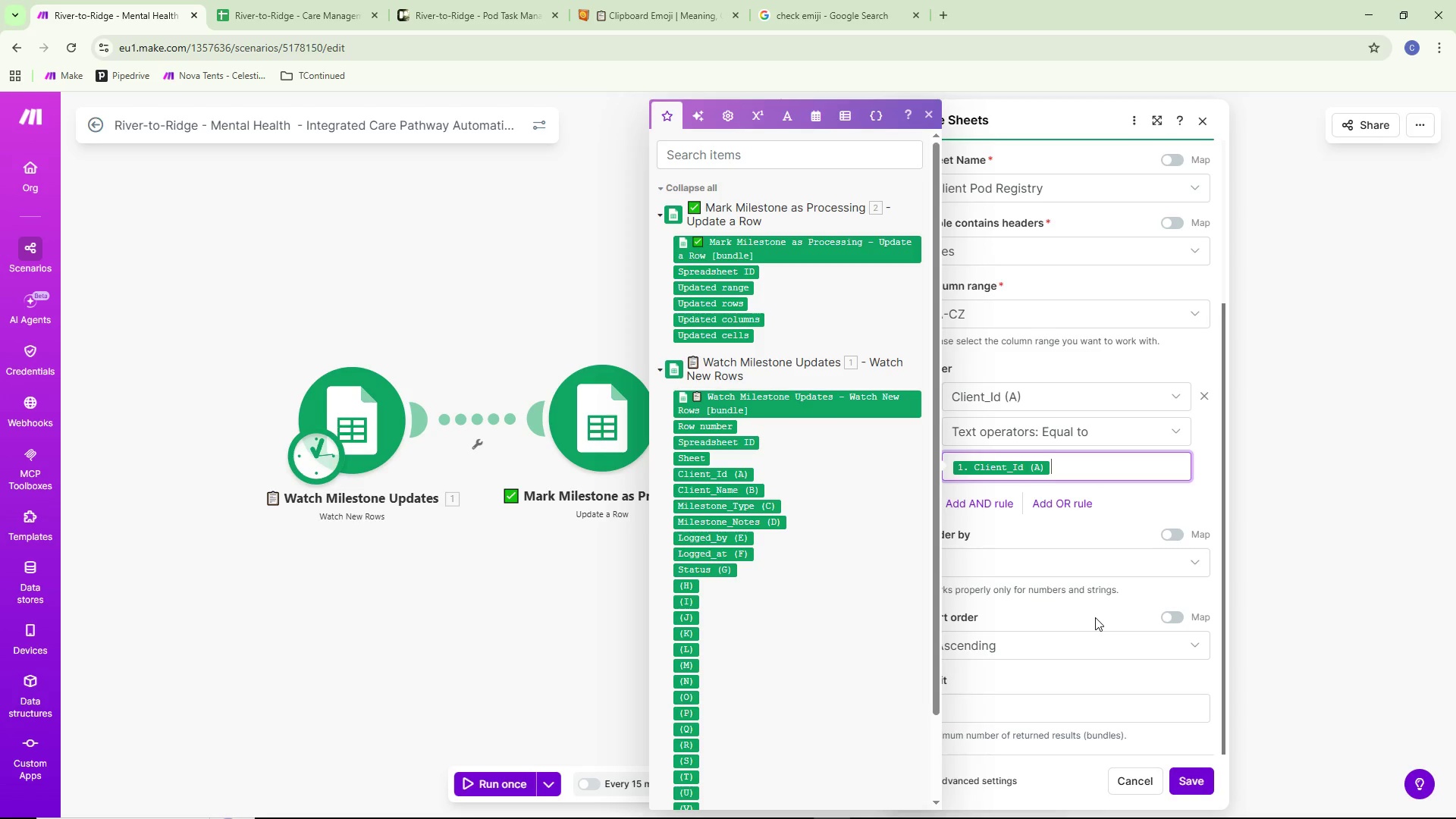 
left_click([1086, 617])
 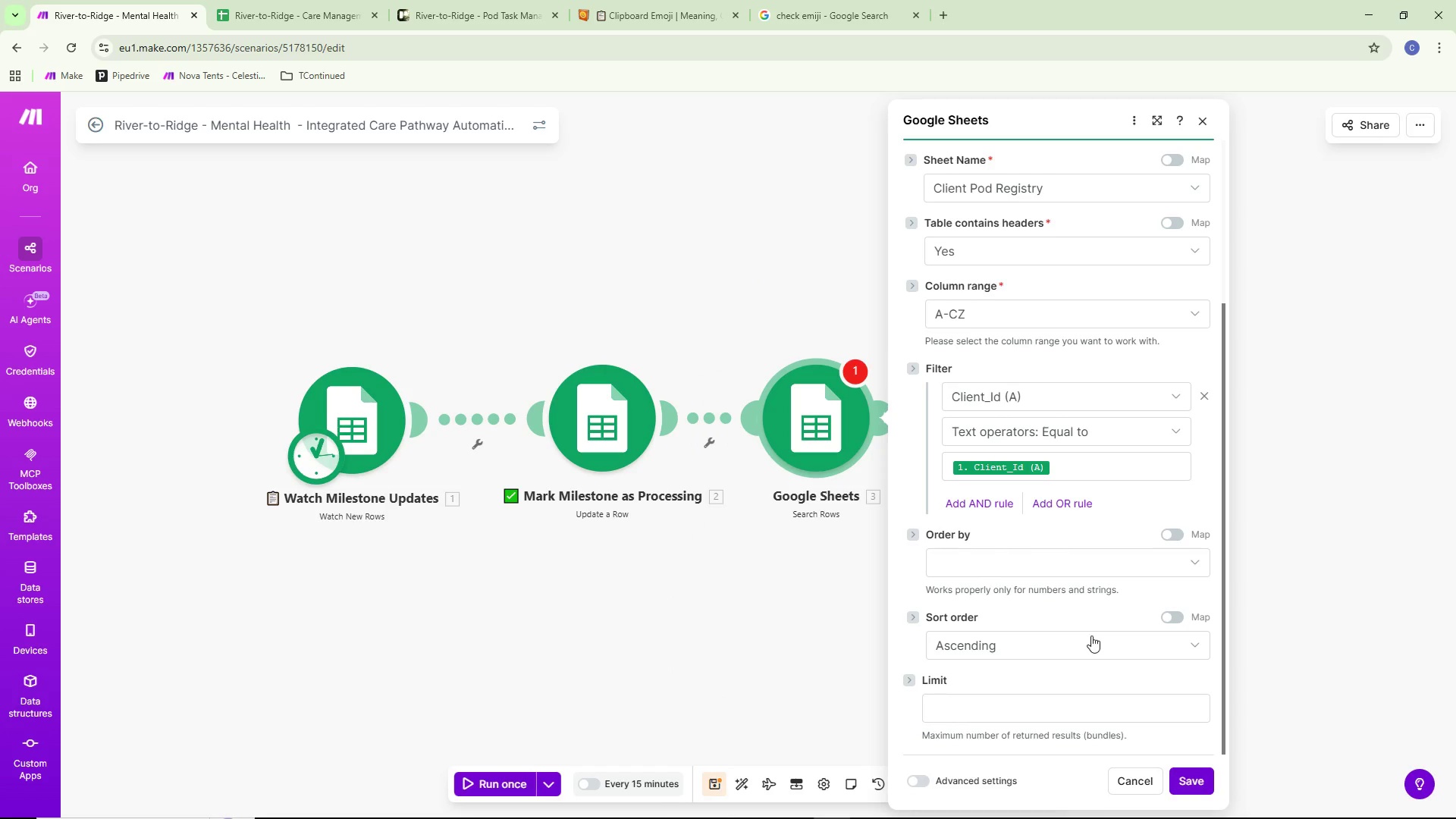 
scroll: coordinate [1094, 641], scroll_direction: up, amount: 6.0
 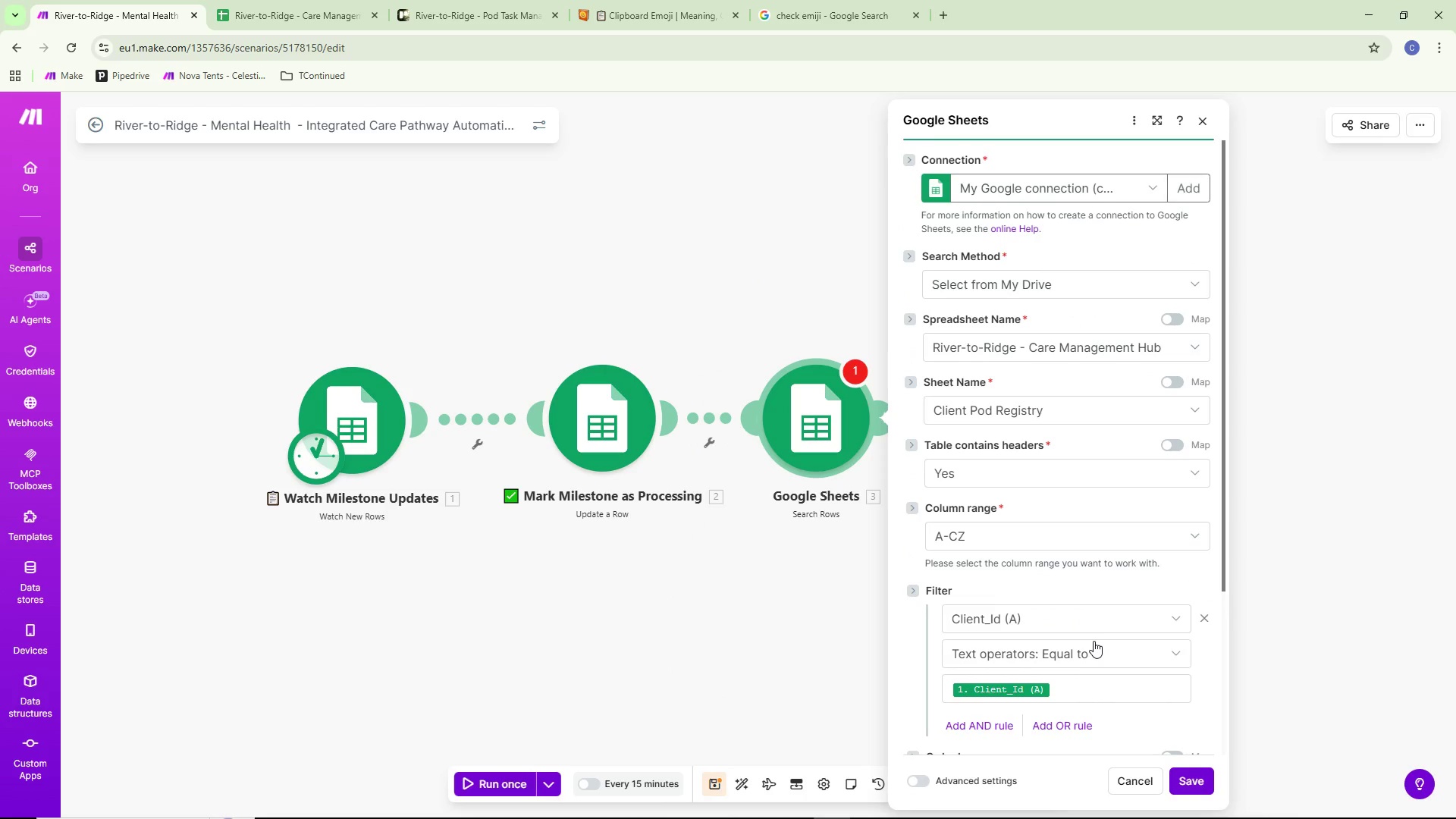 
scroll: coordinate [1097, 642], scroll_direction: down, amount: 7.0
 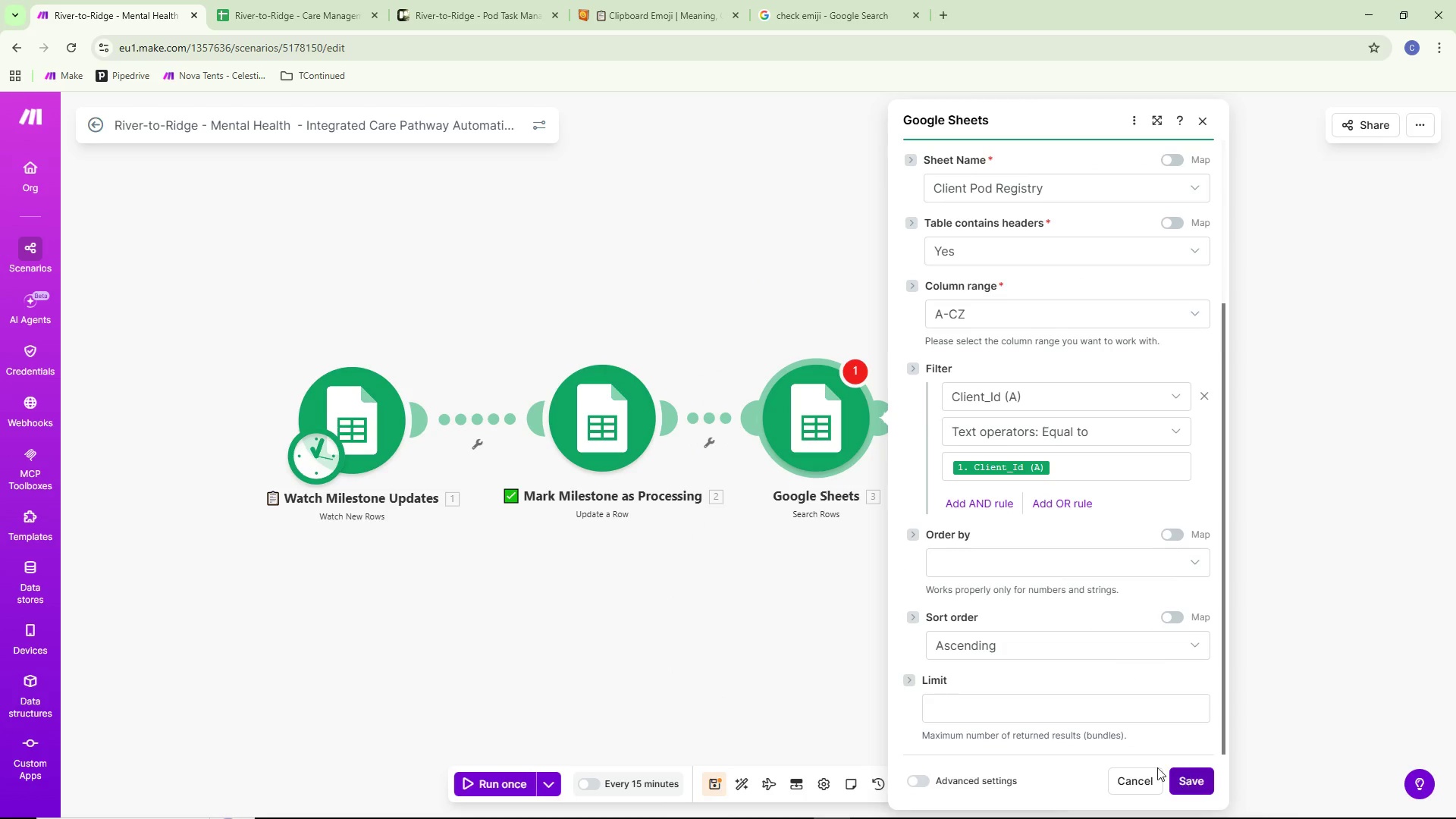 
left_click([990, 711])
 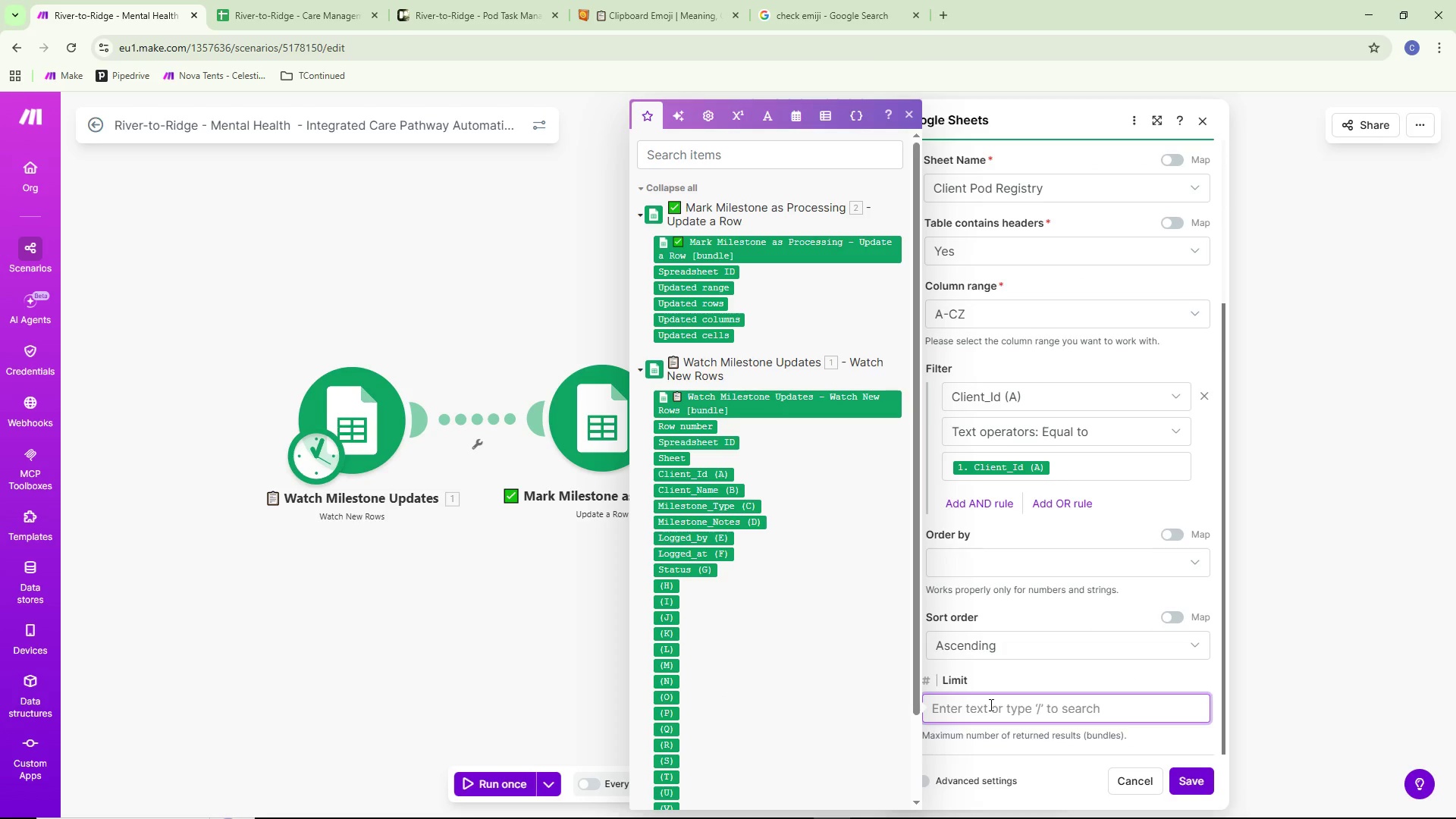 
left_click([1043, 605])
 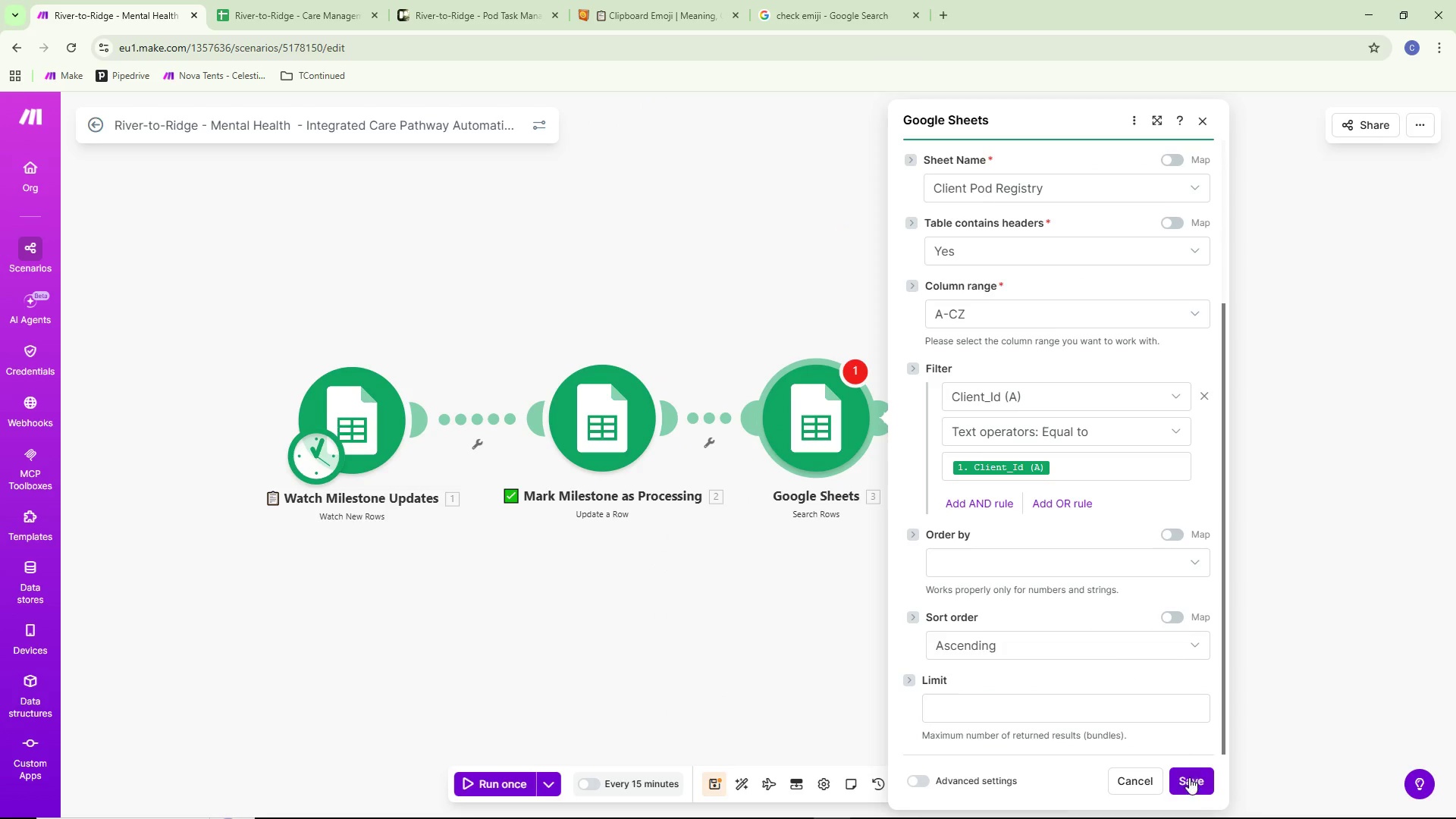 
left_click([1189, 778])
 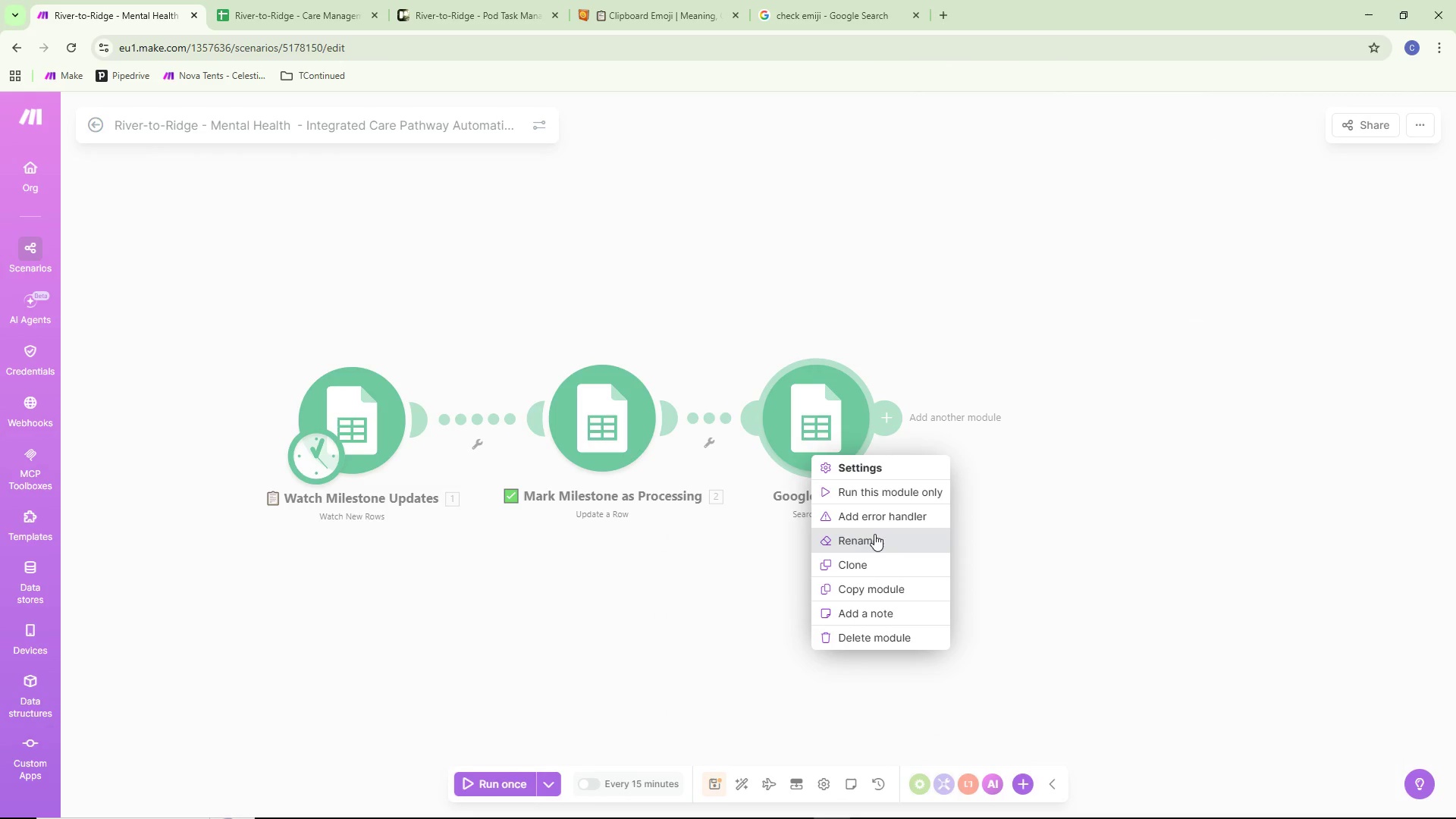 
left_click([879, 541])
 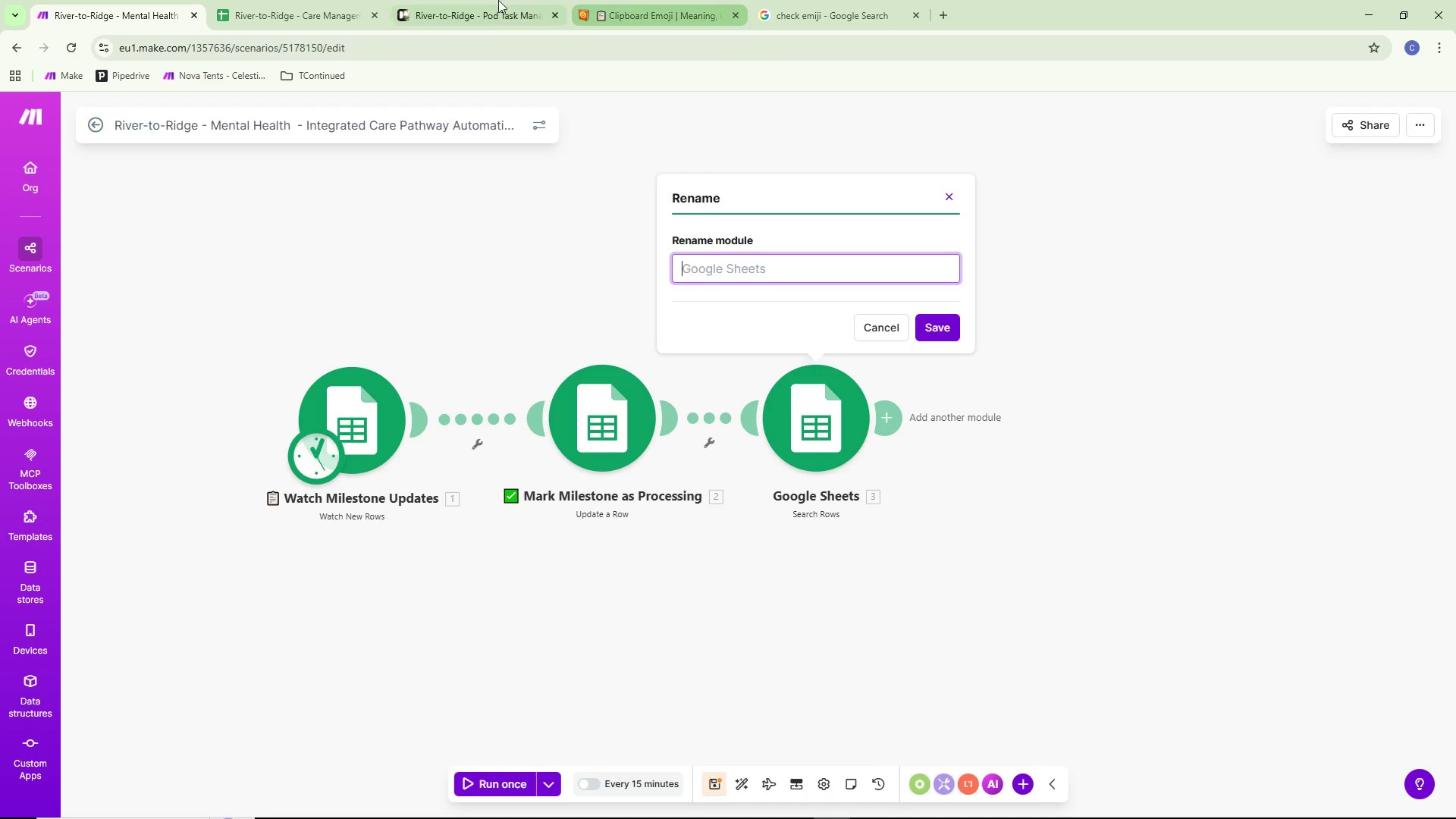 
left_click([812, 7])
 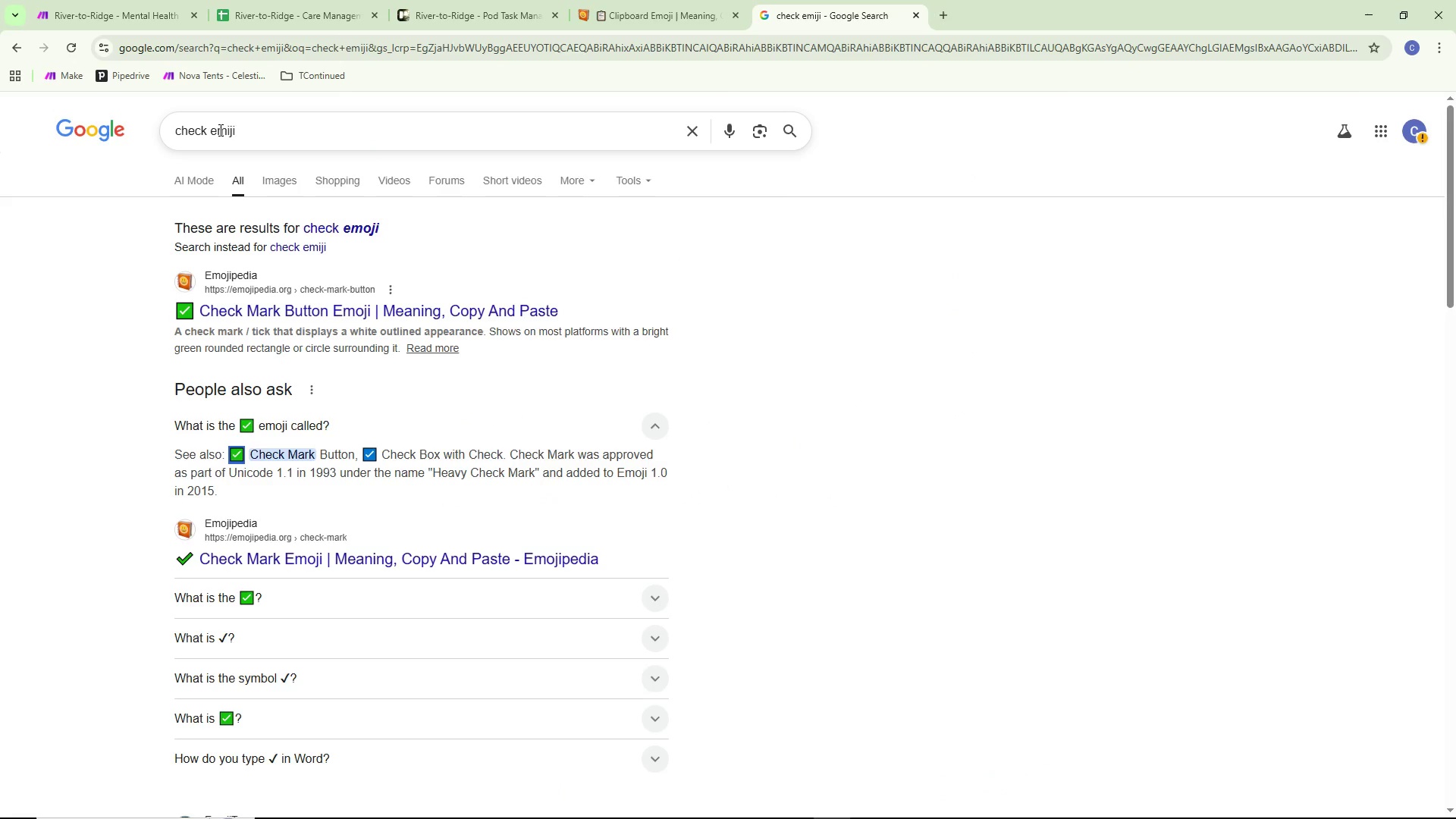 
left_click_drag(start_coordinate=[207, 130], to_coordinate=[162, 140])
 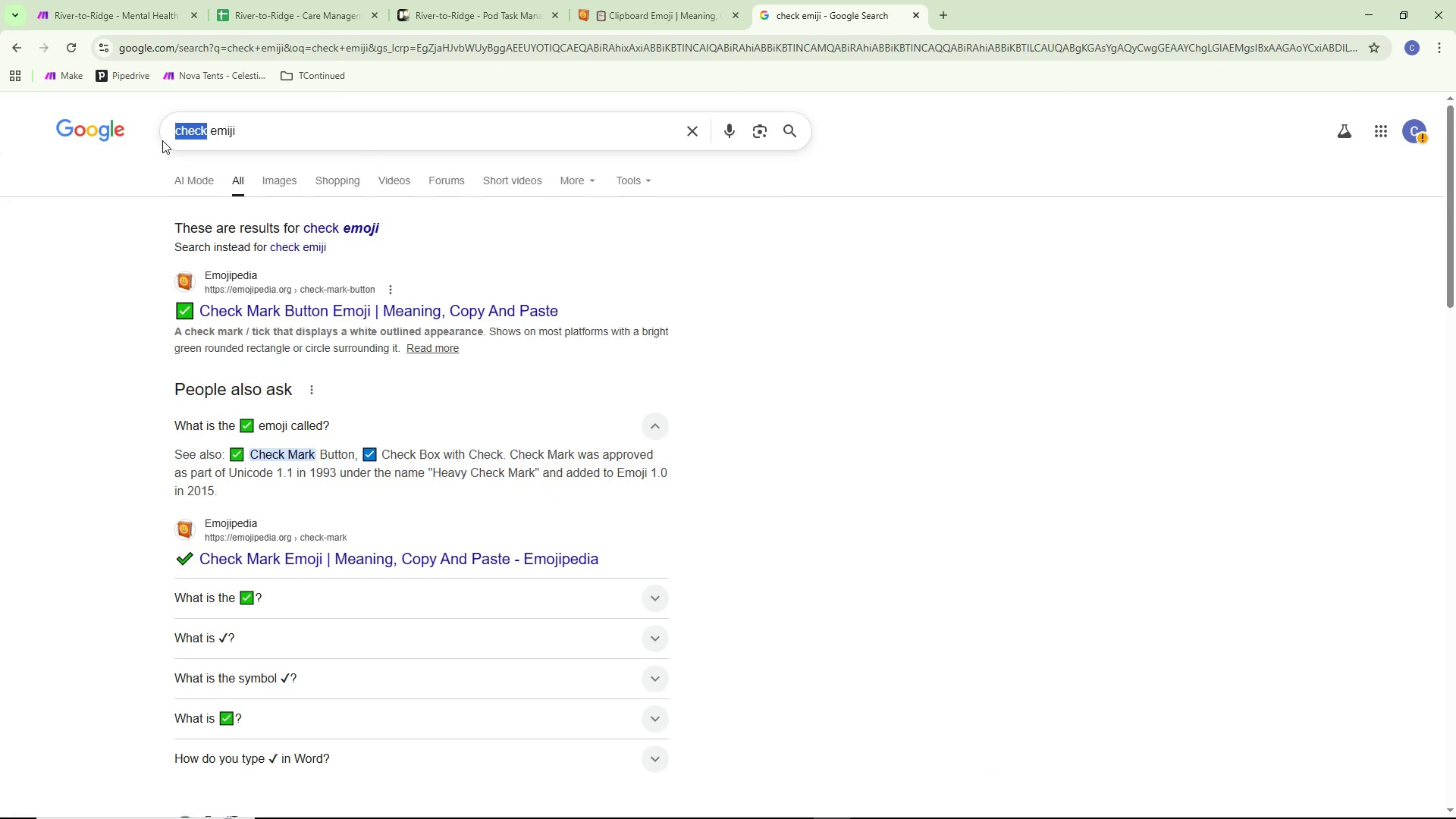 
key(Backspace)
type(2 person emoji)
 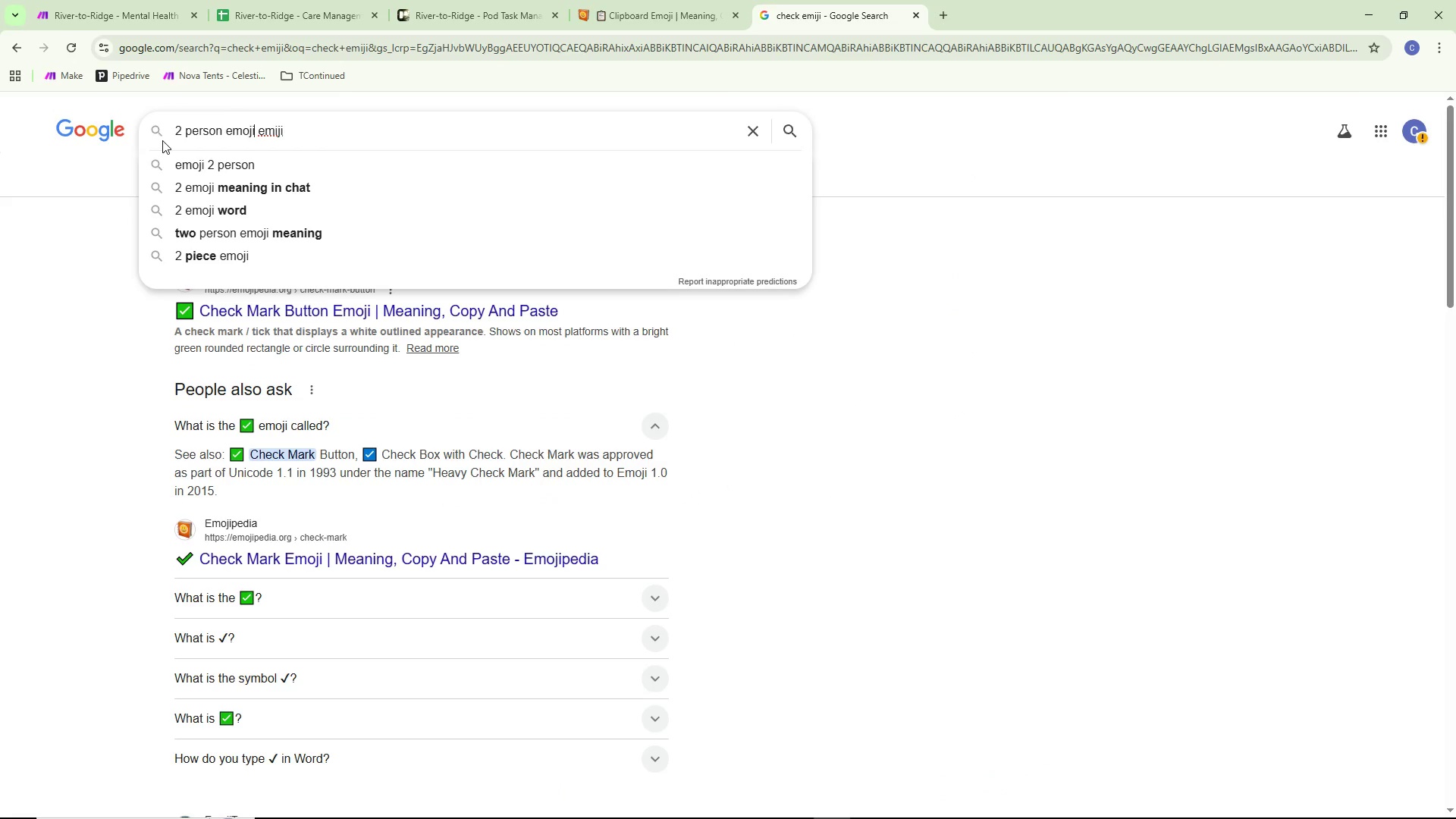 
key(Enter)
 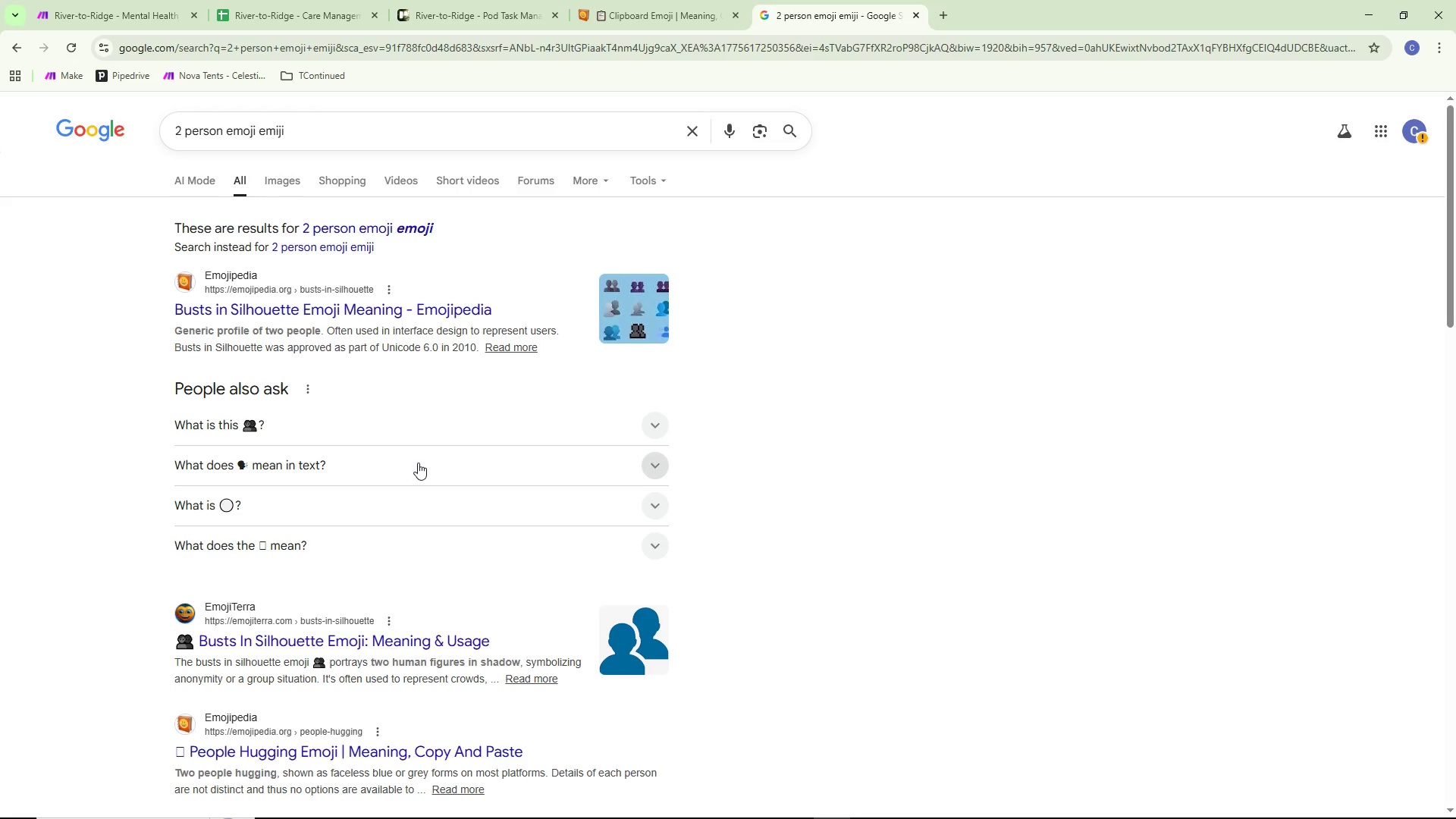 
left_click([281, 422])
 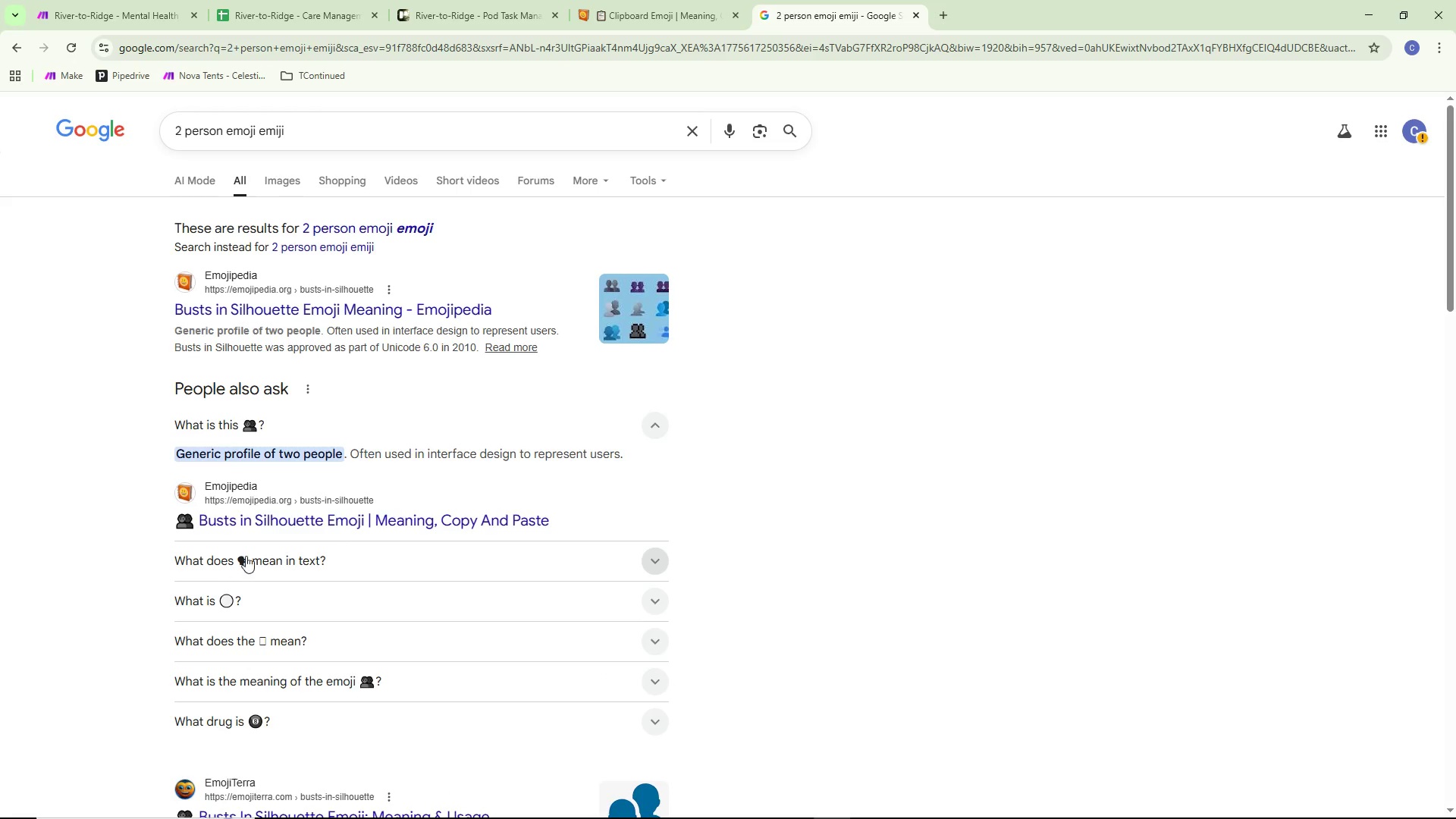 
left_click([626, 305])
 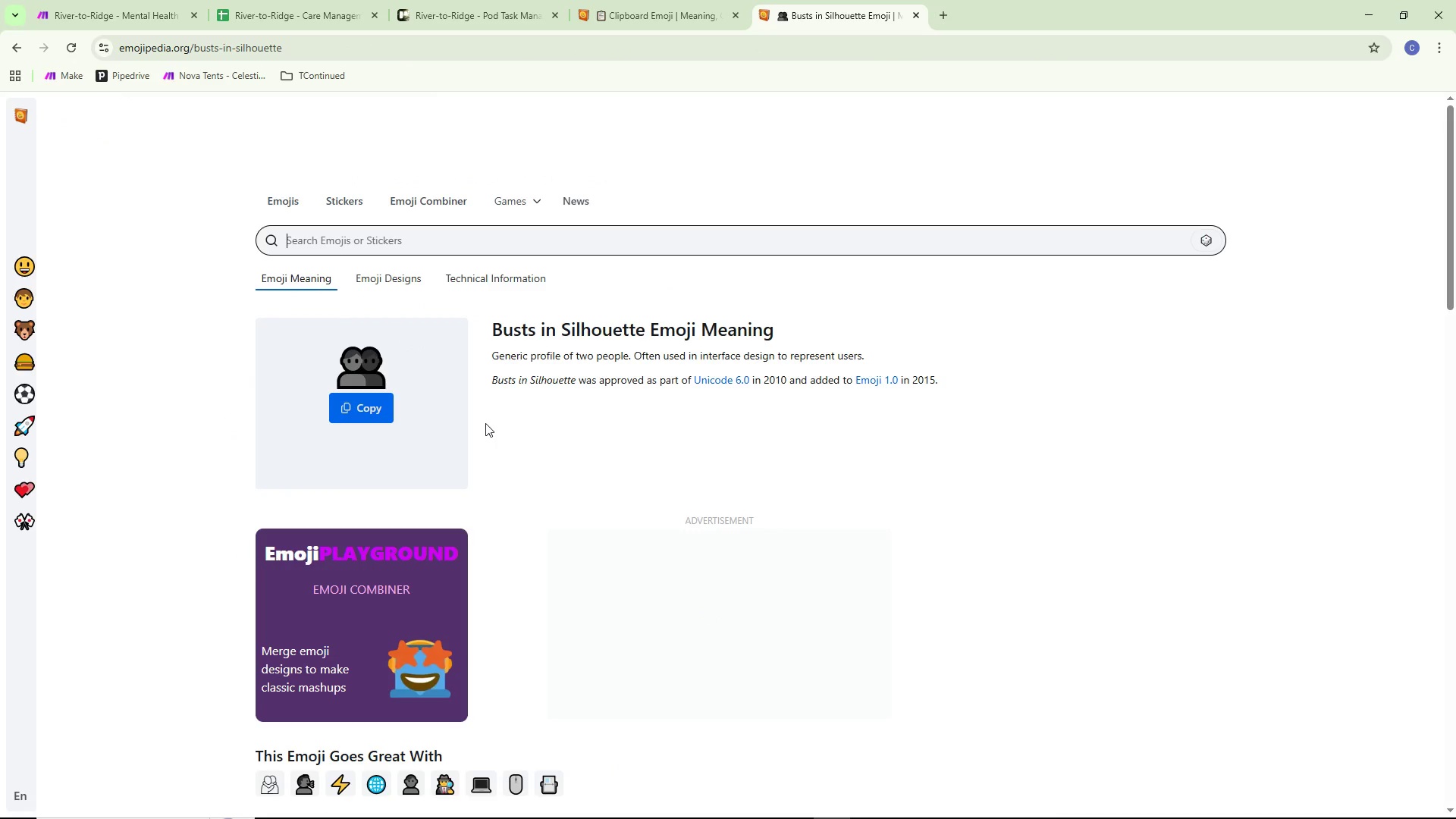 
left_click([369, 421])
 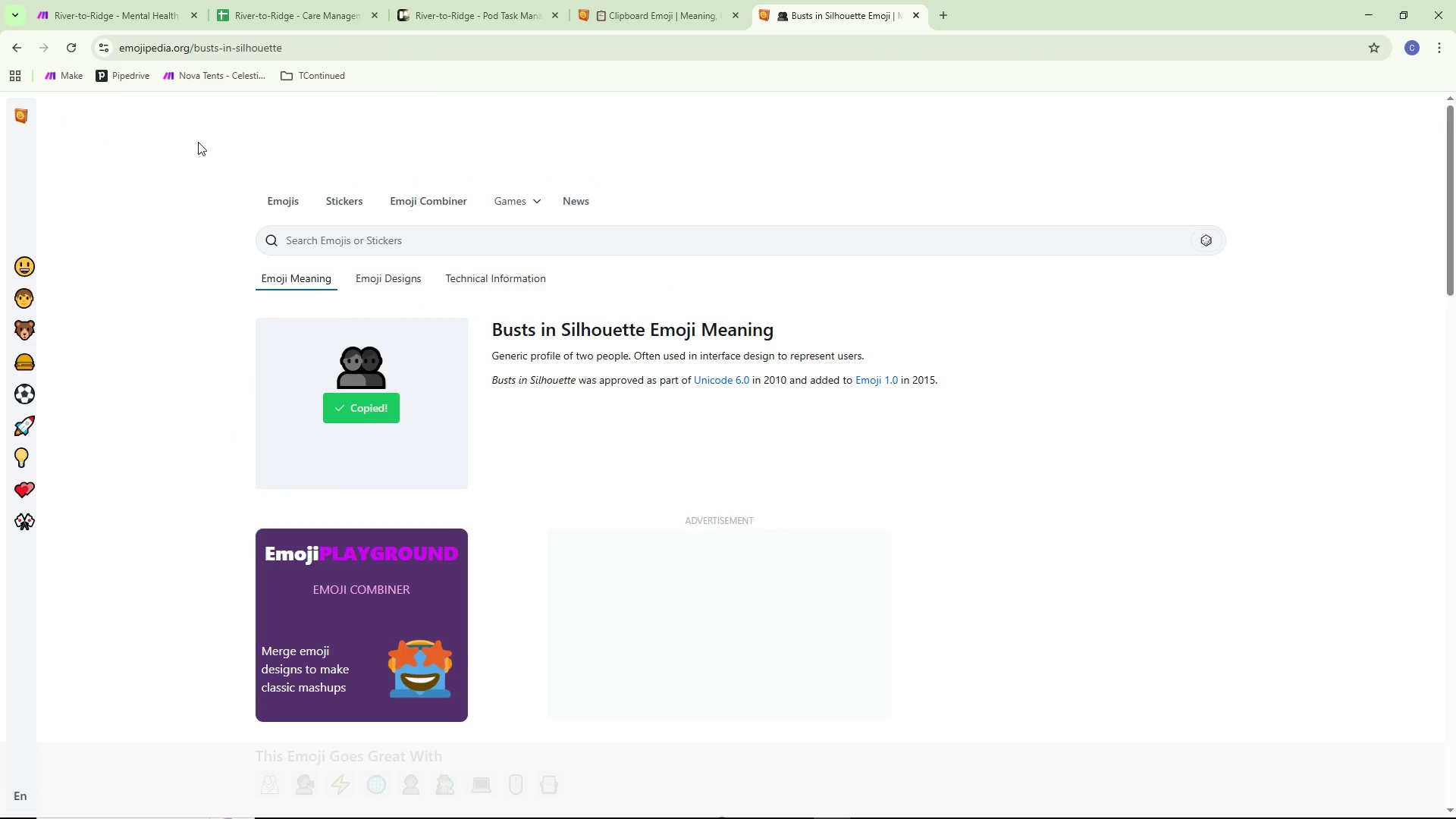 
left_click([131, 24])
 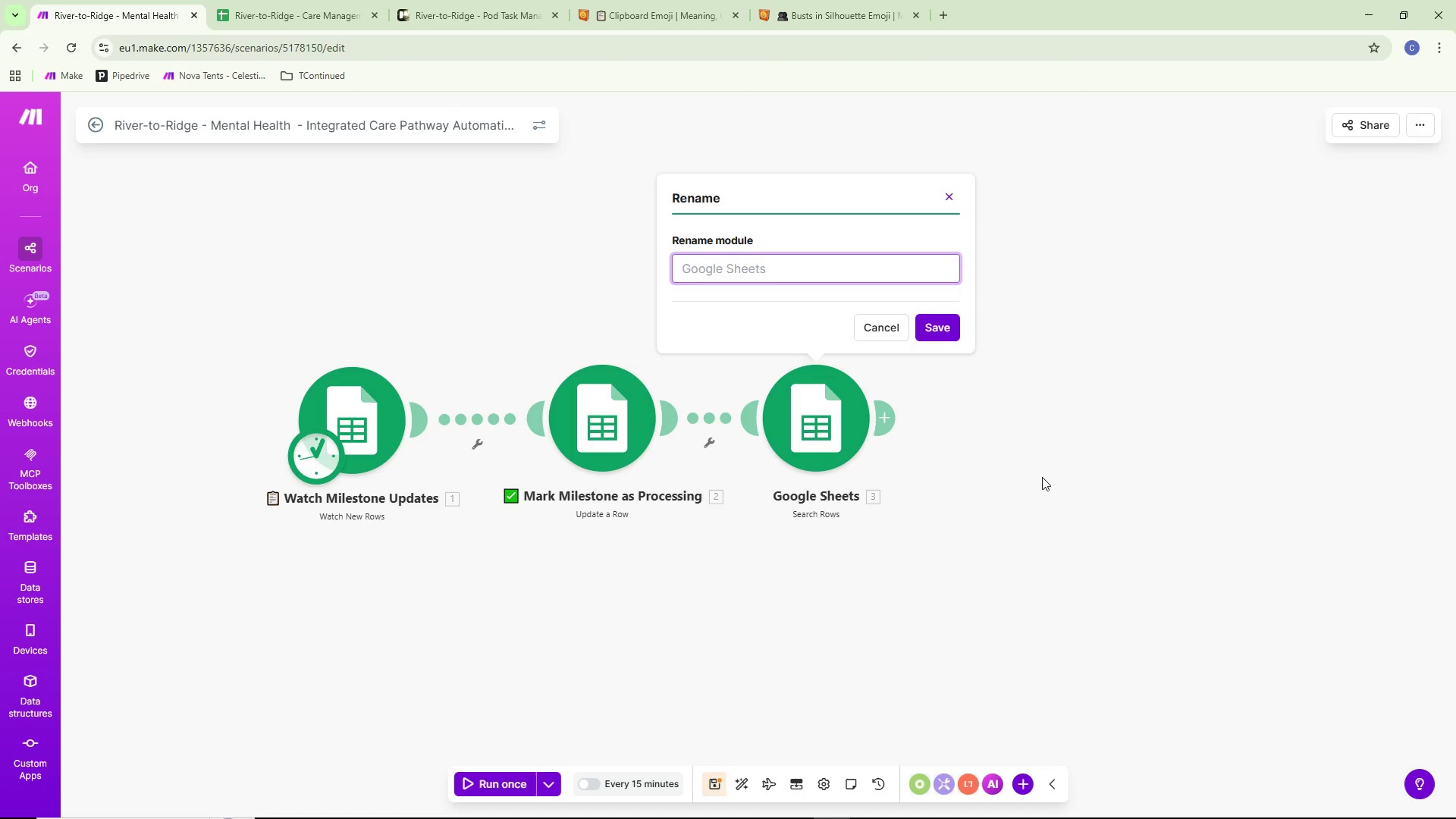 
key(Control+ControlLeft)
 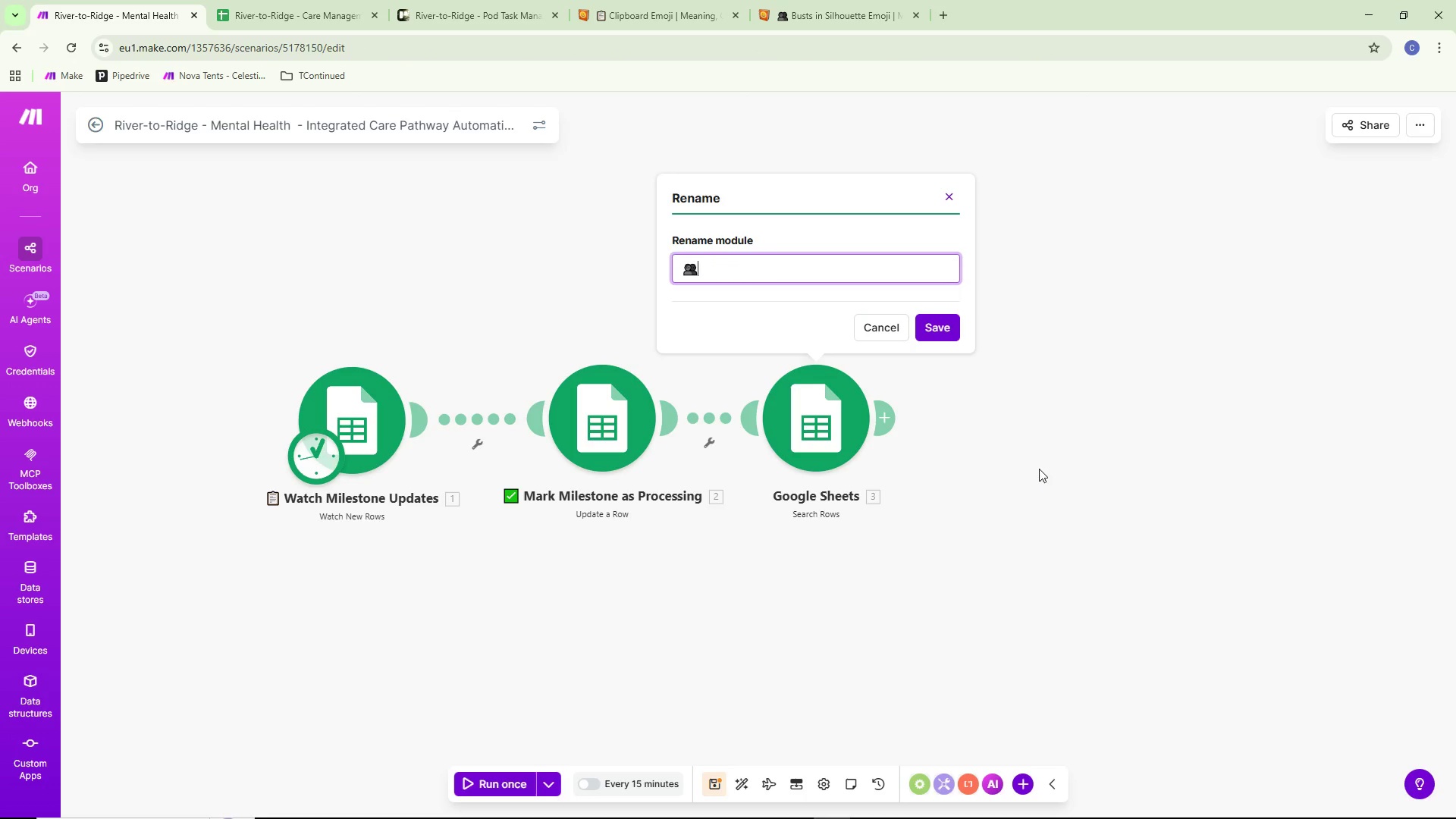 
key(Control+V)
 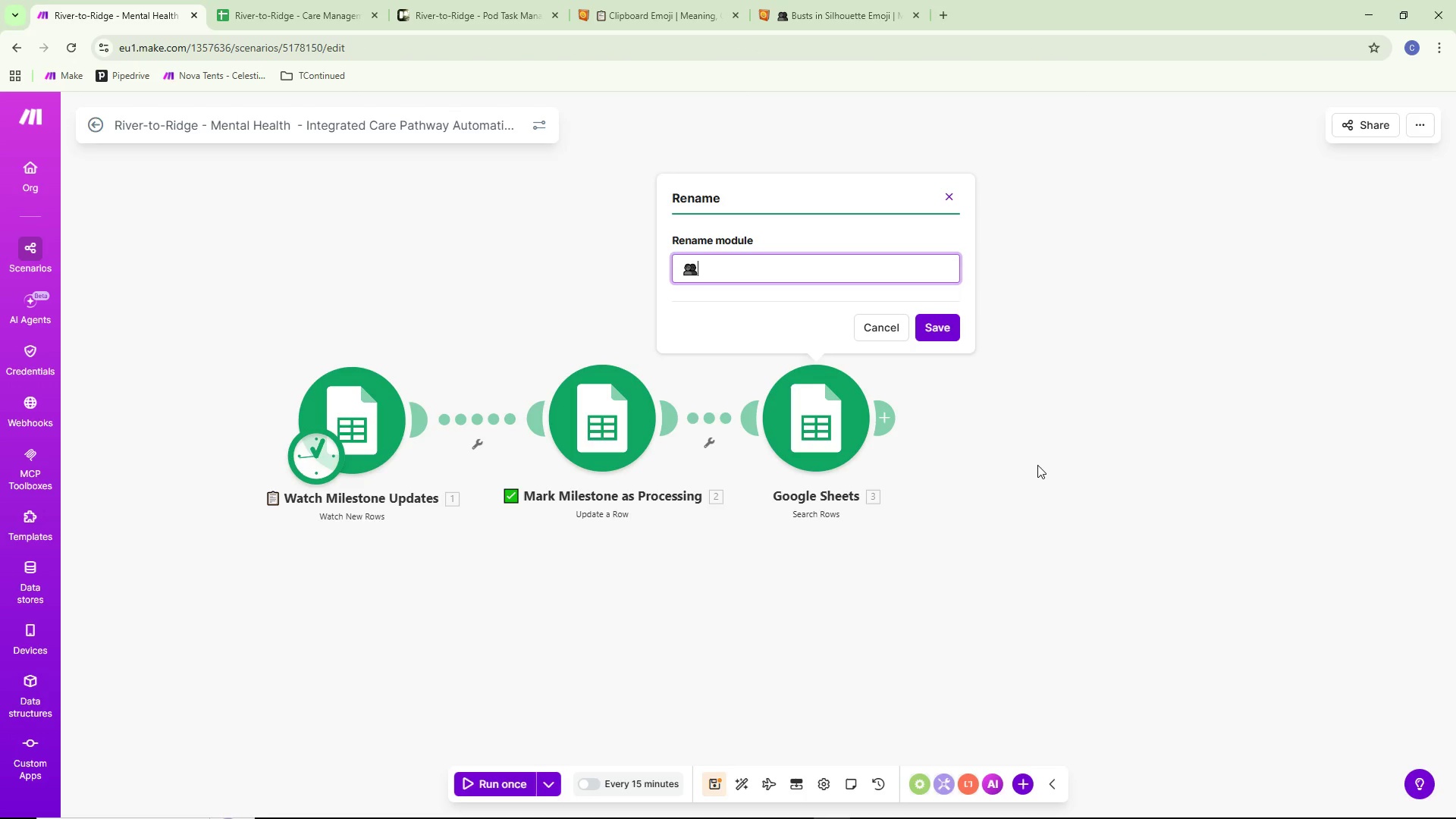 
type( Fetch client Pod)
 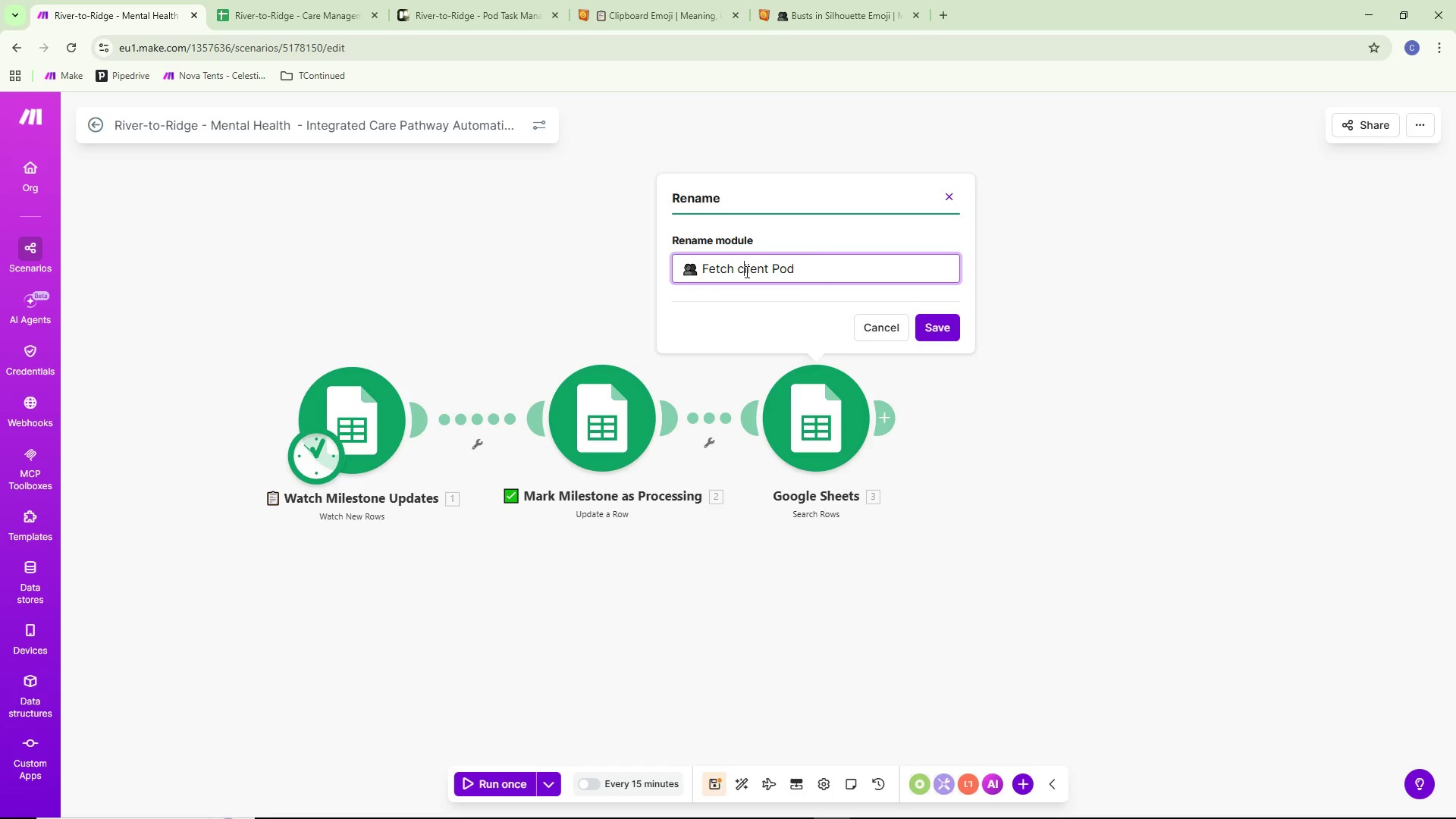 
key(Backspace)
 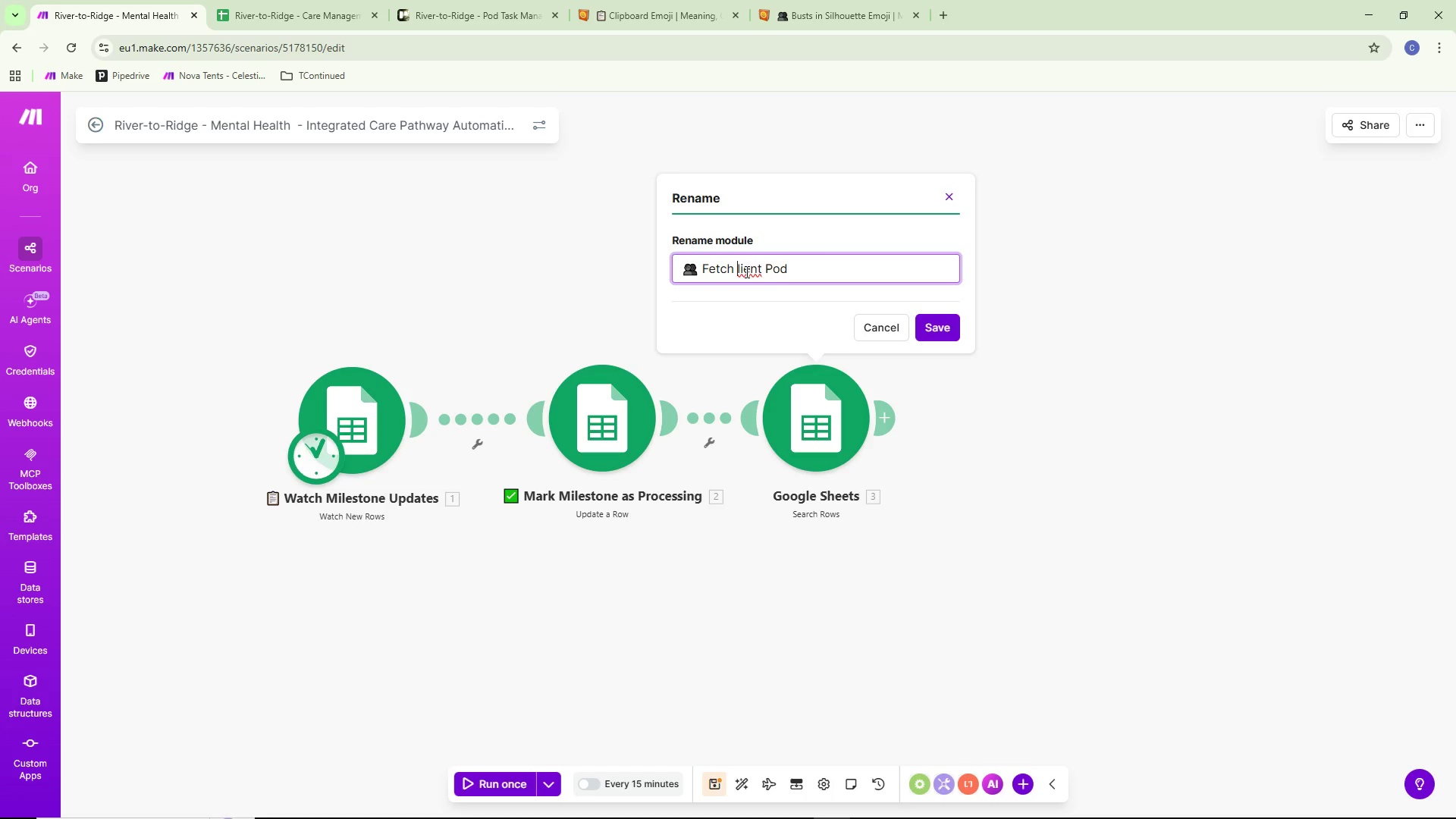 
key(Shift+ShiftRight)
 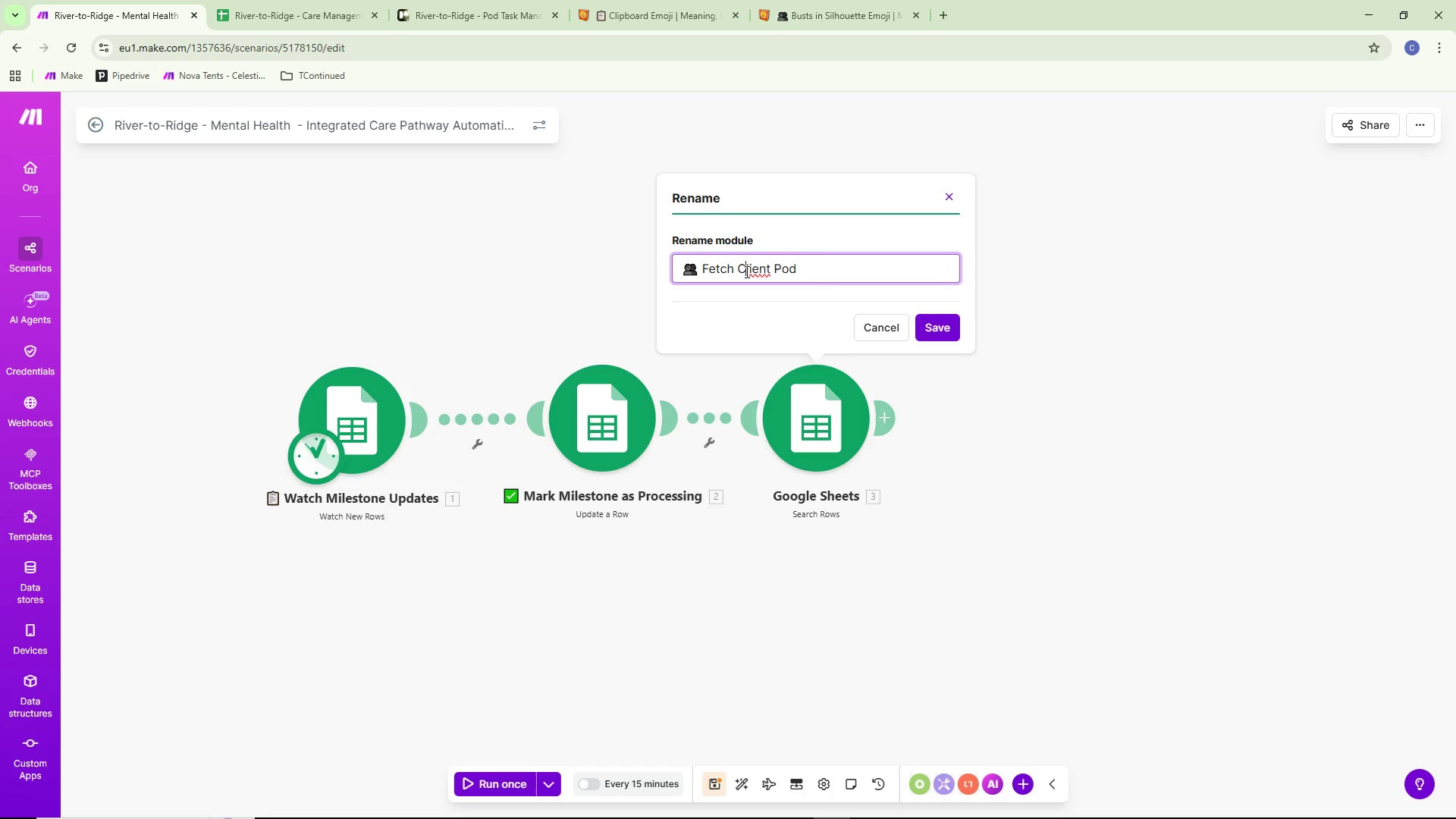 
key(Shift+C)
 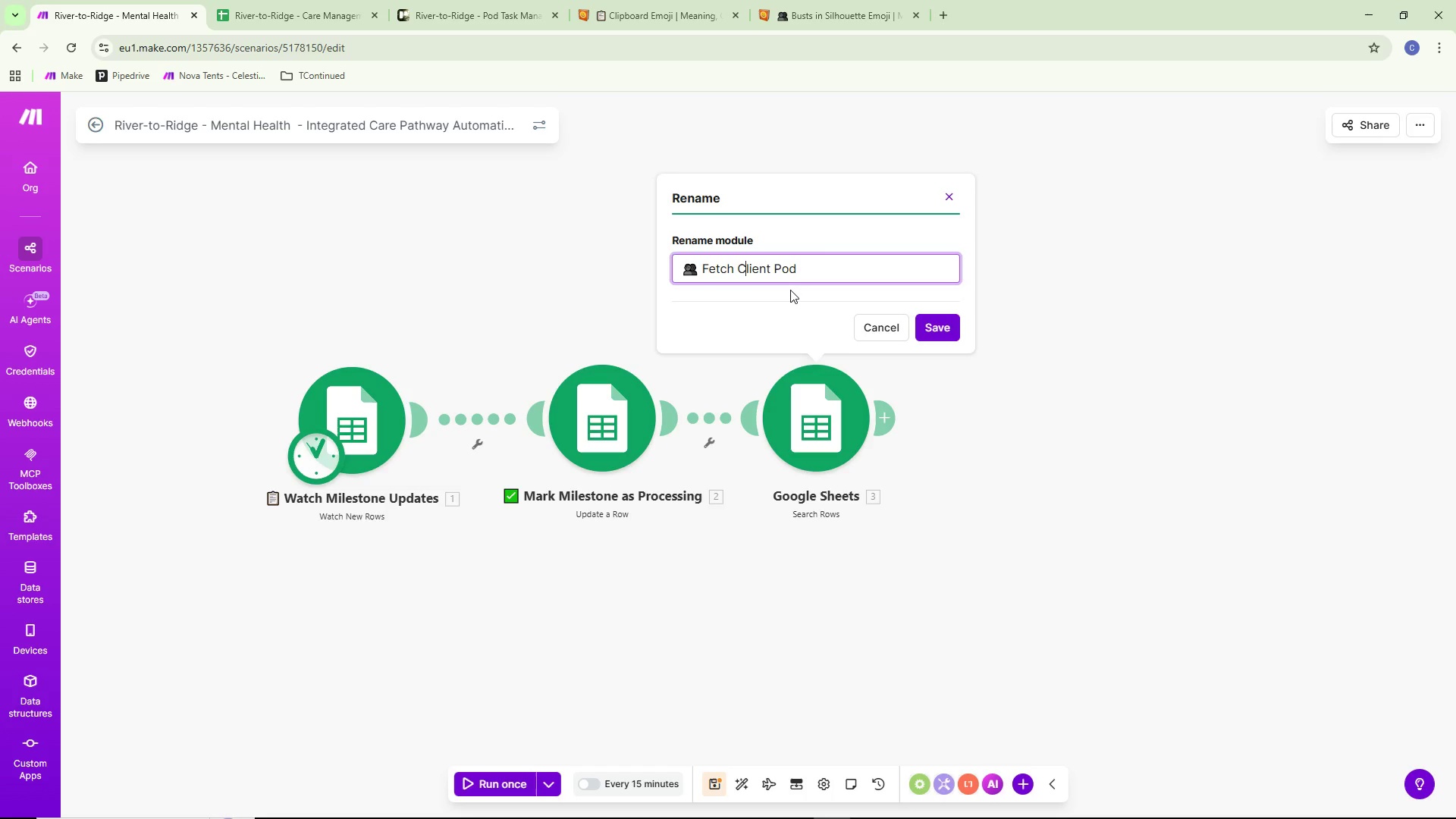 
left_click([807, 277])
 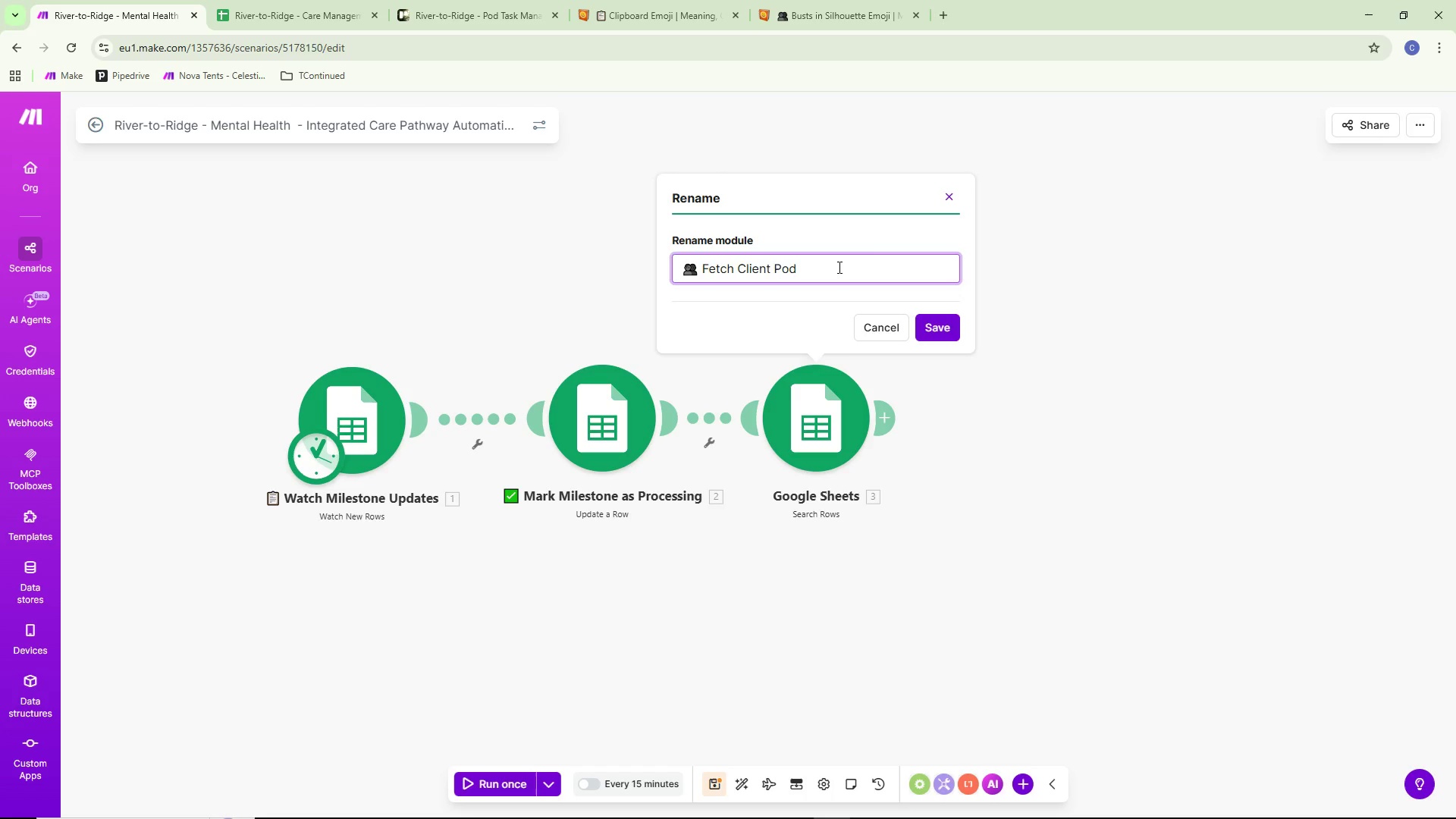 
wait(29.83)
 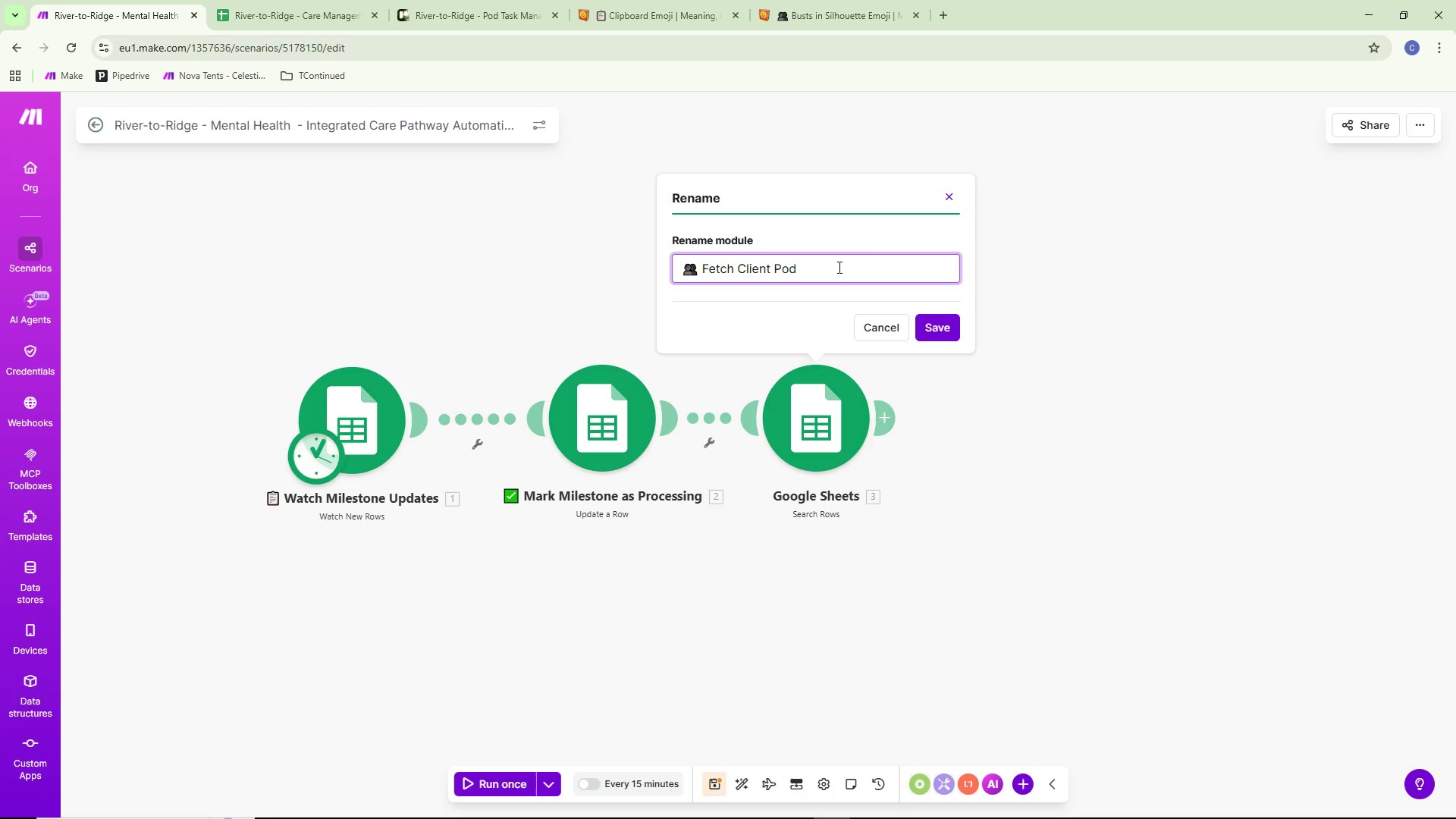 
type( Registry)
 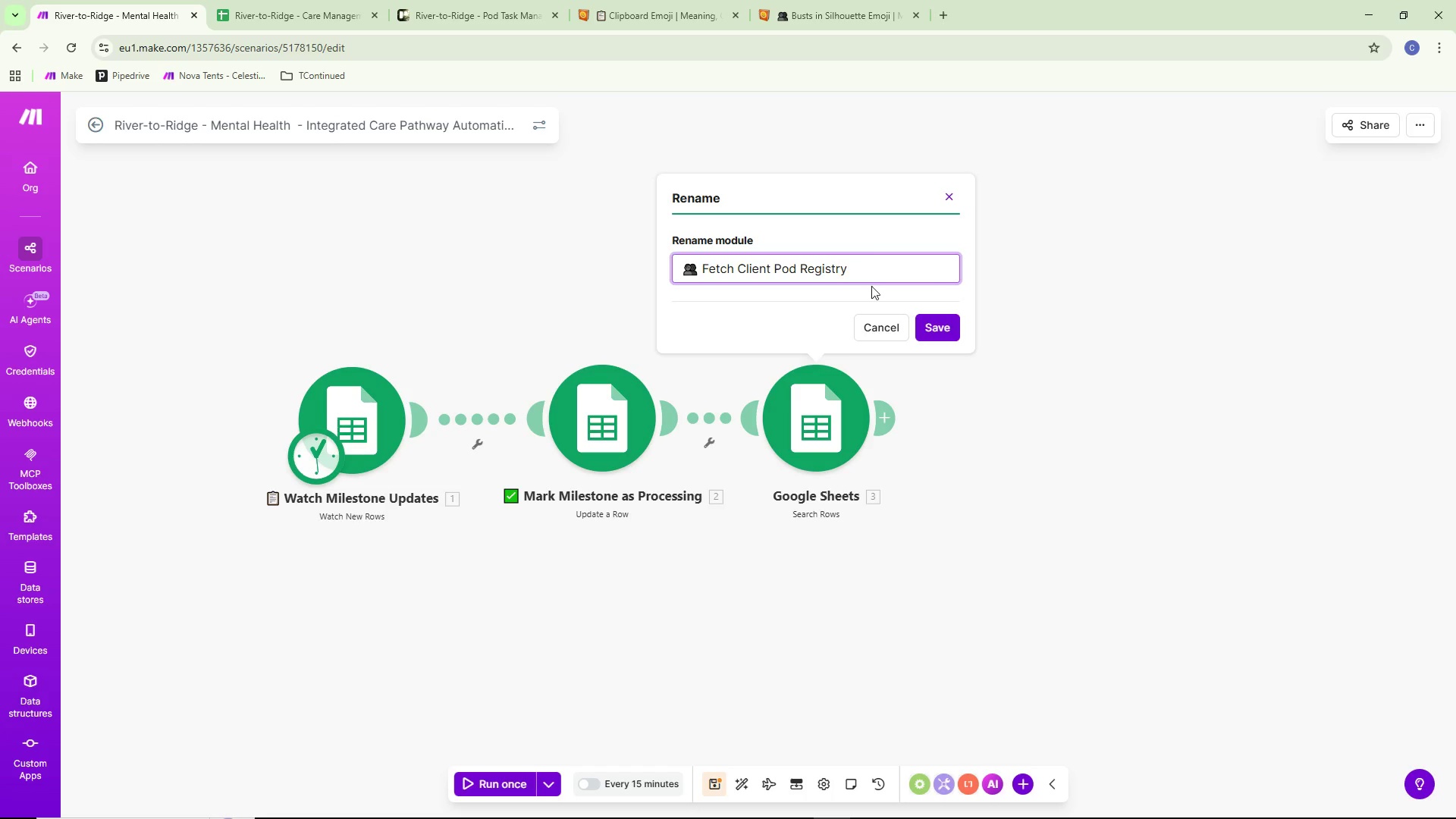 
left_click([927, 322])
 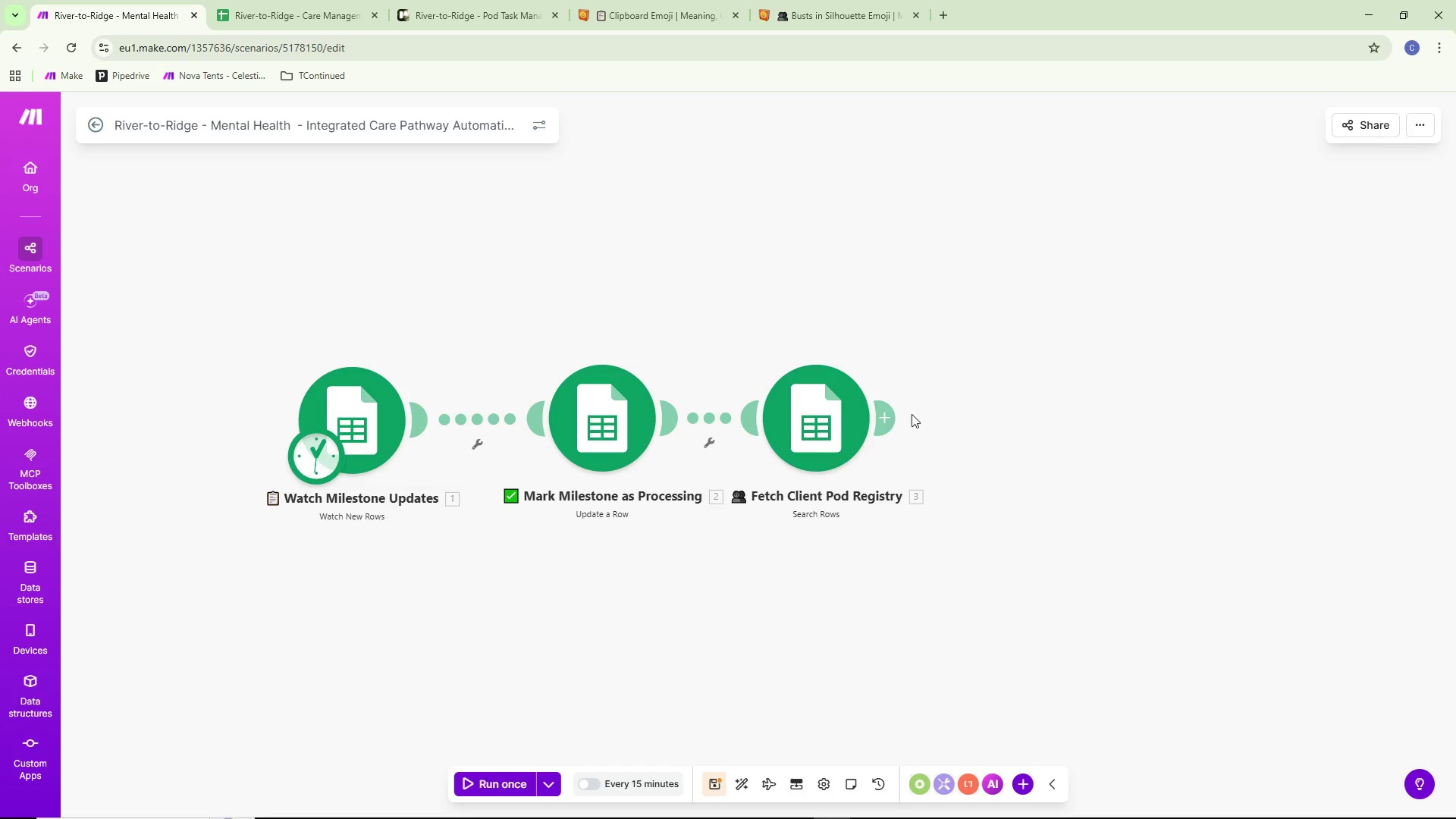 
left_click_drag(start_coordinate=[803, 421], to_coordinate=[833, 421])
 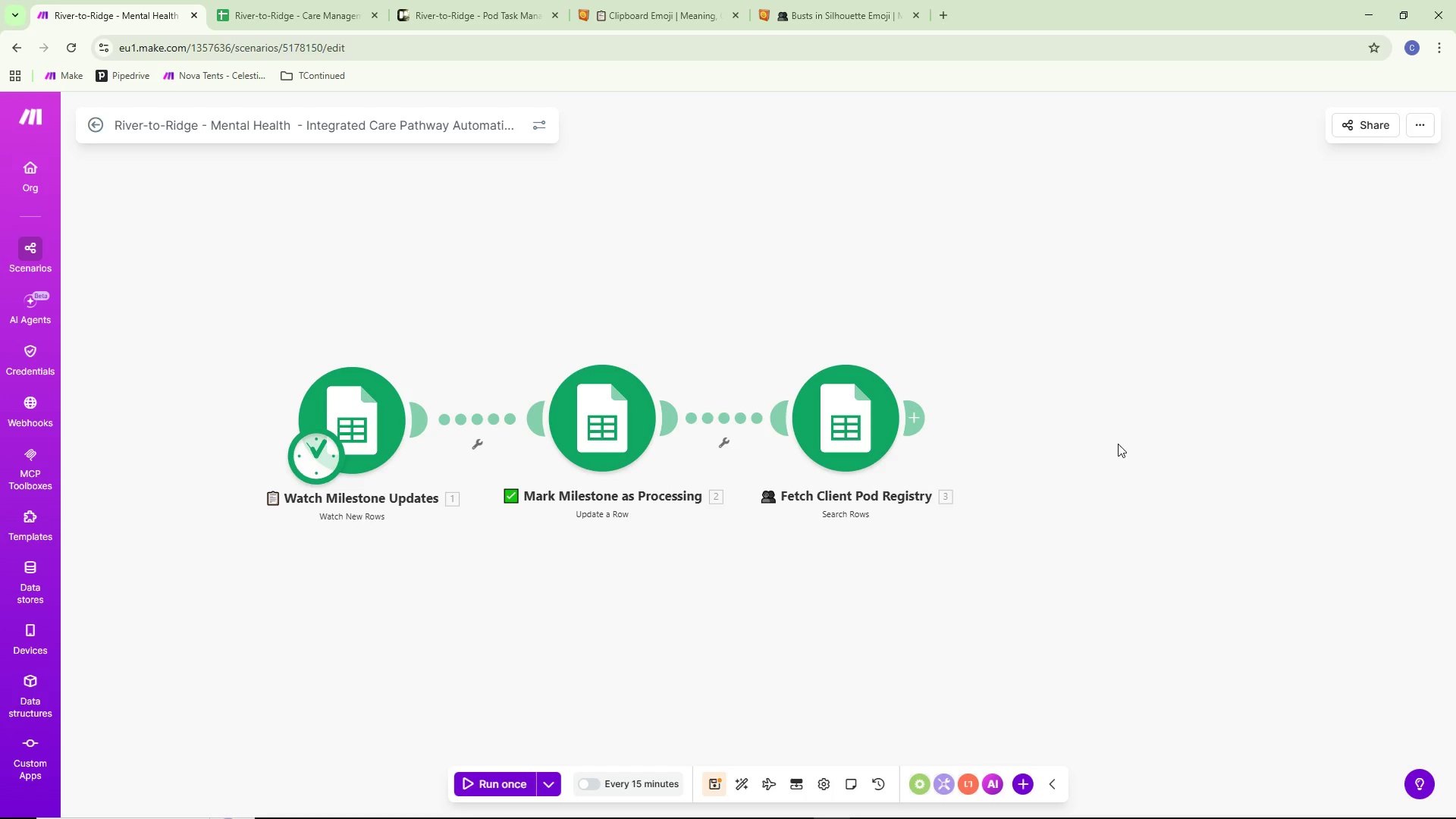 
wait(27.38)
 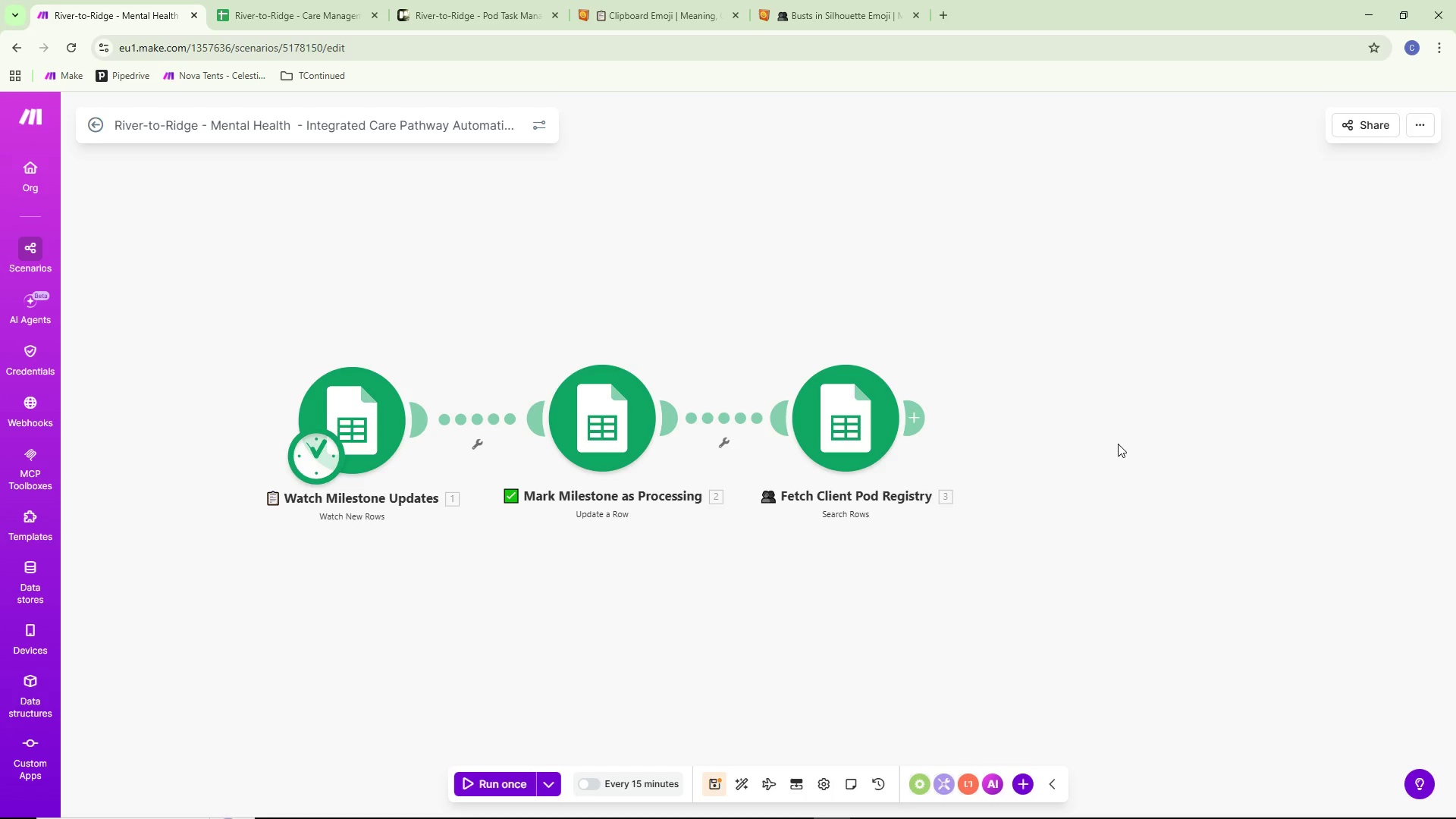 
key(Alt+AltLeft)
 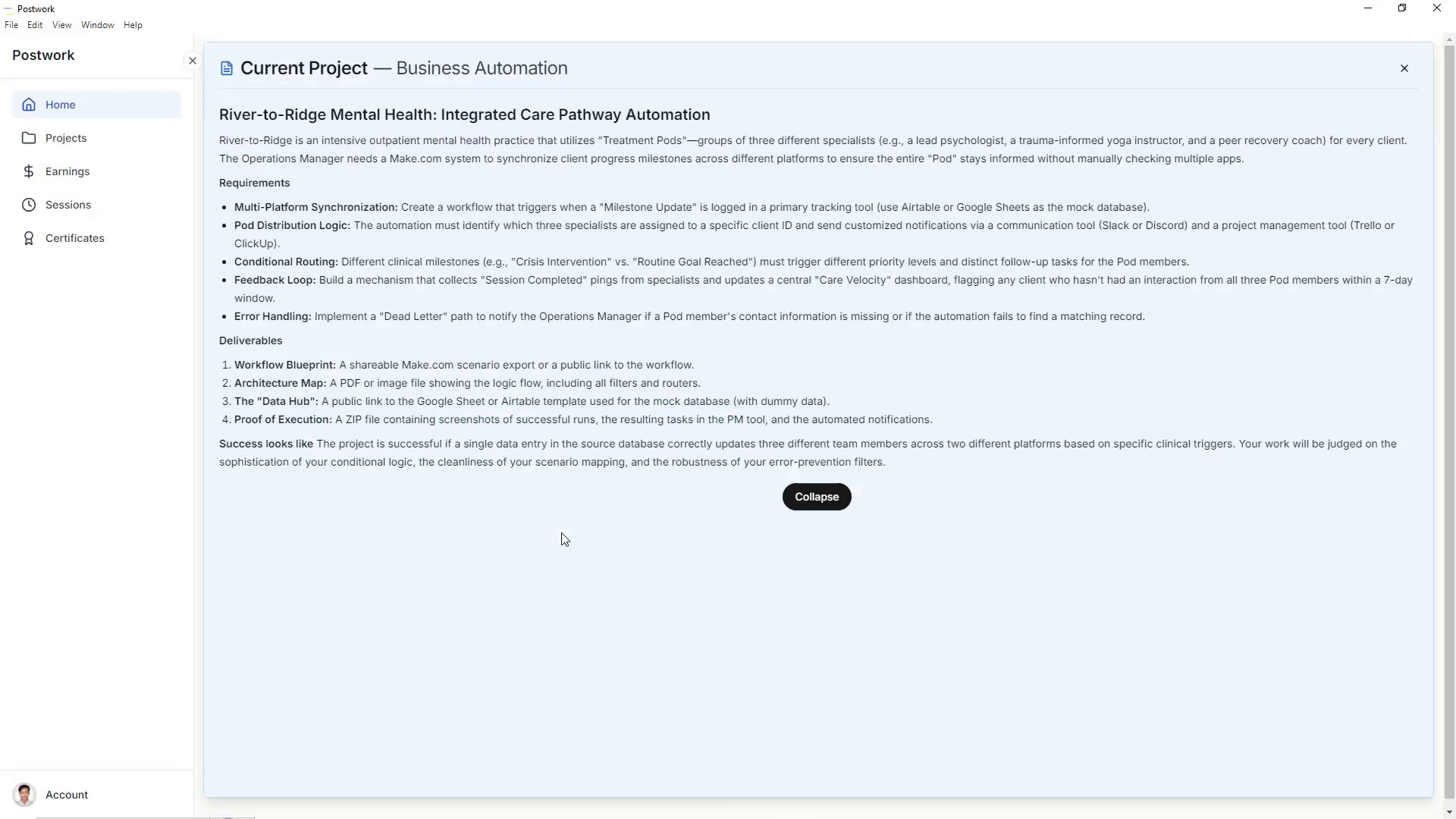 
key(Alt+Tab)